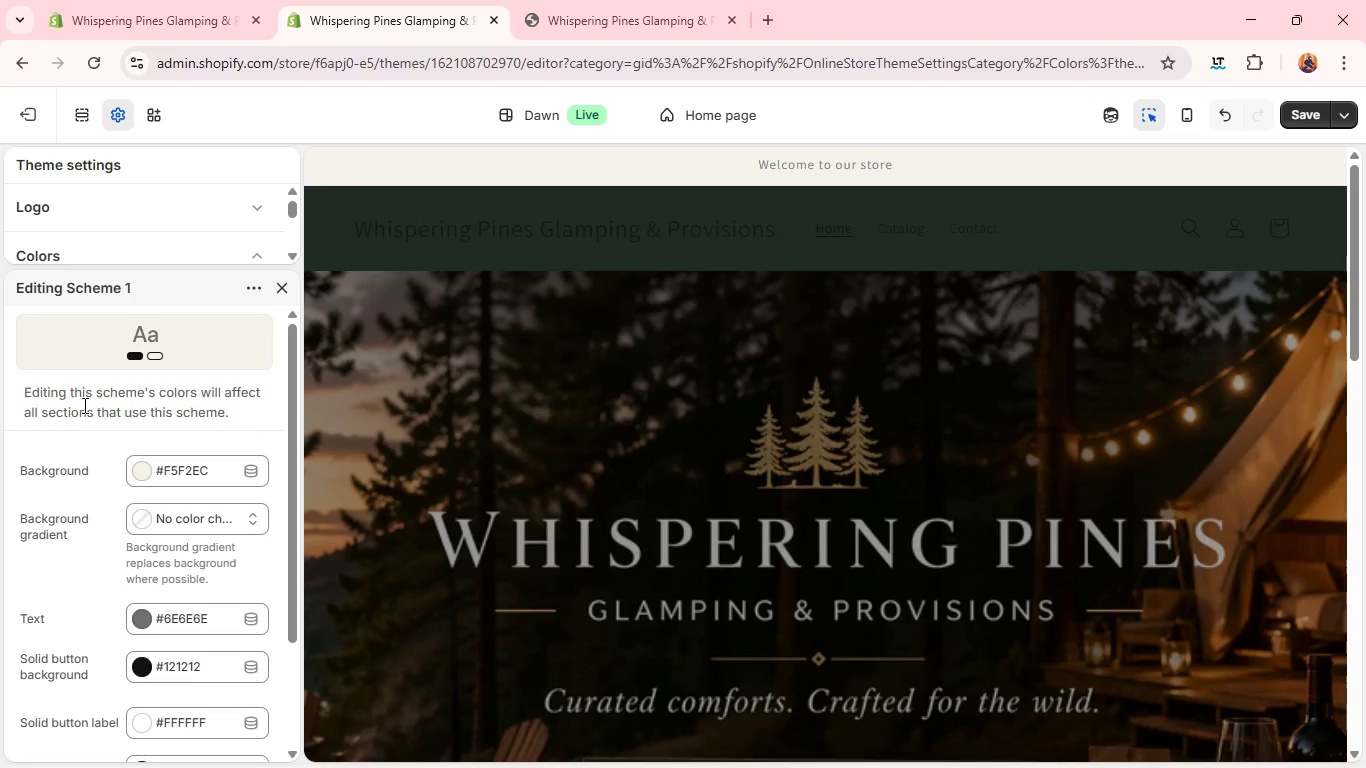 
mouse_move([154, 506])
 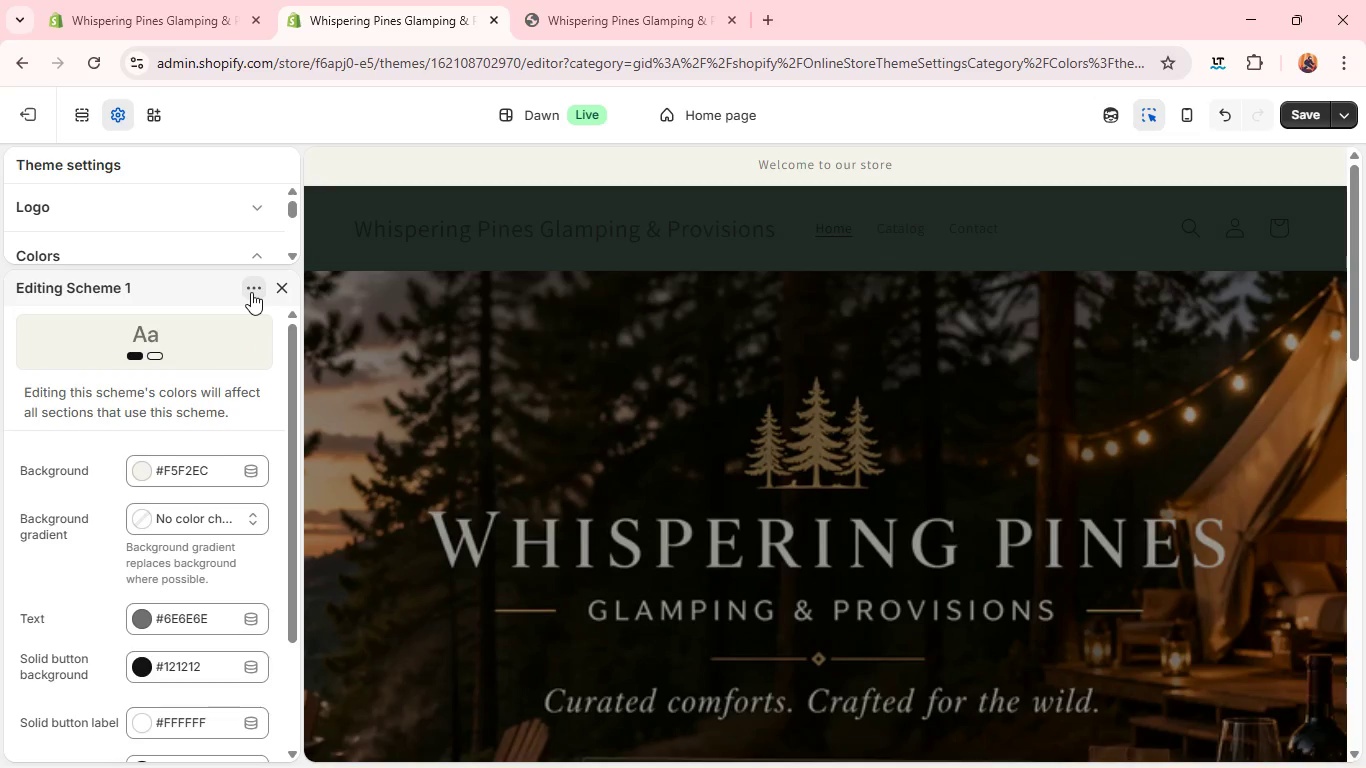 
left_click([251, 292])
 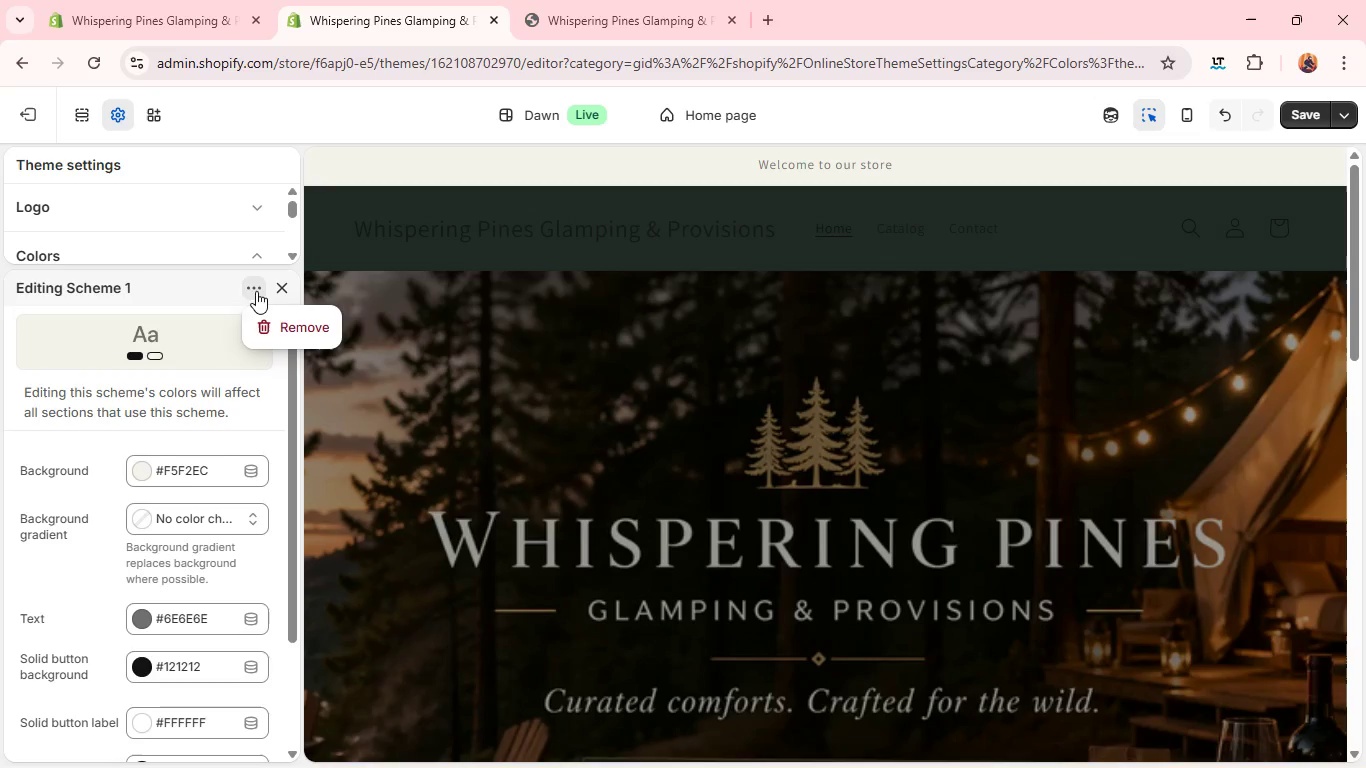 
left_click([285, 294])
 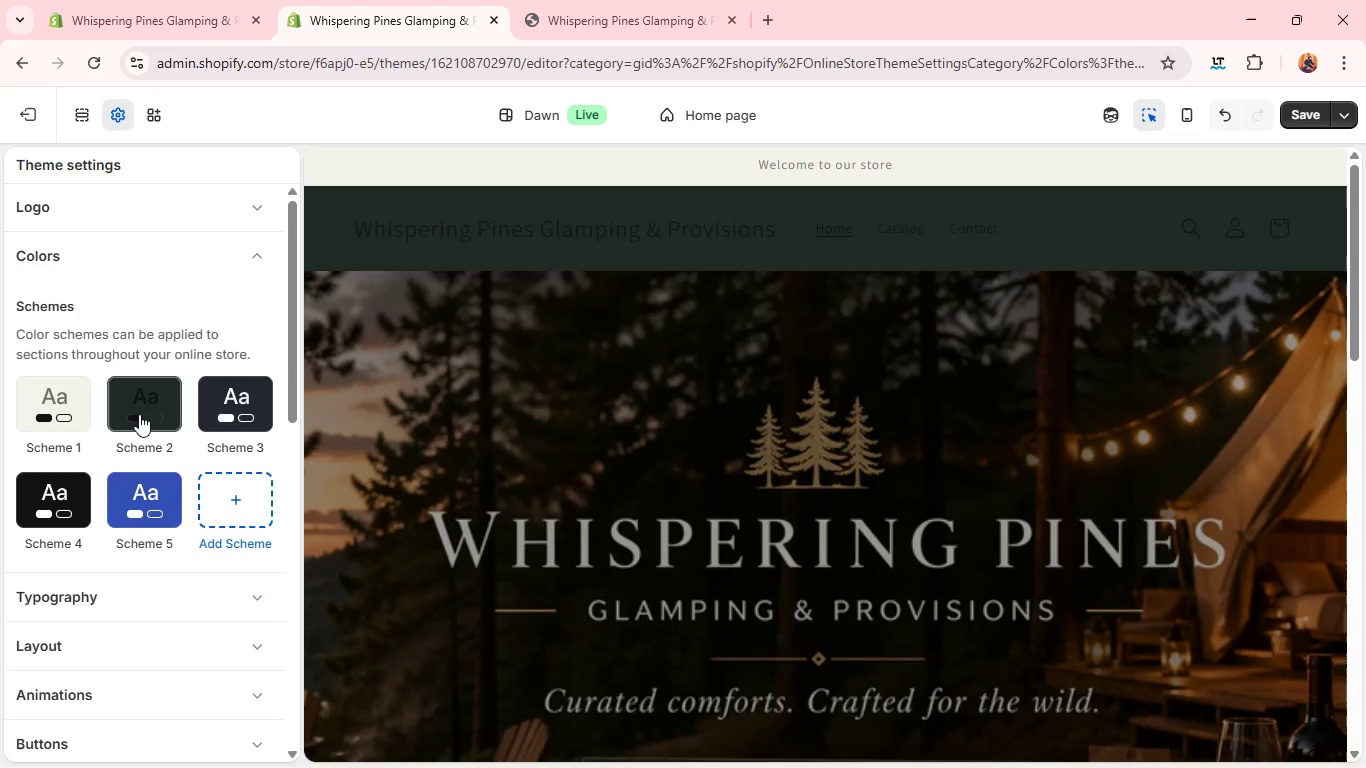 
left_click([139, 414])
 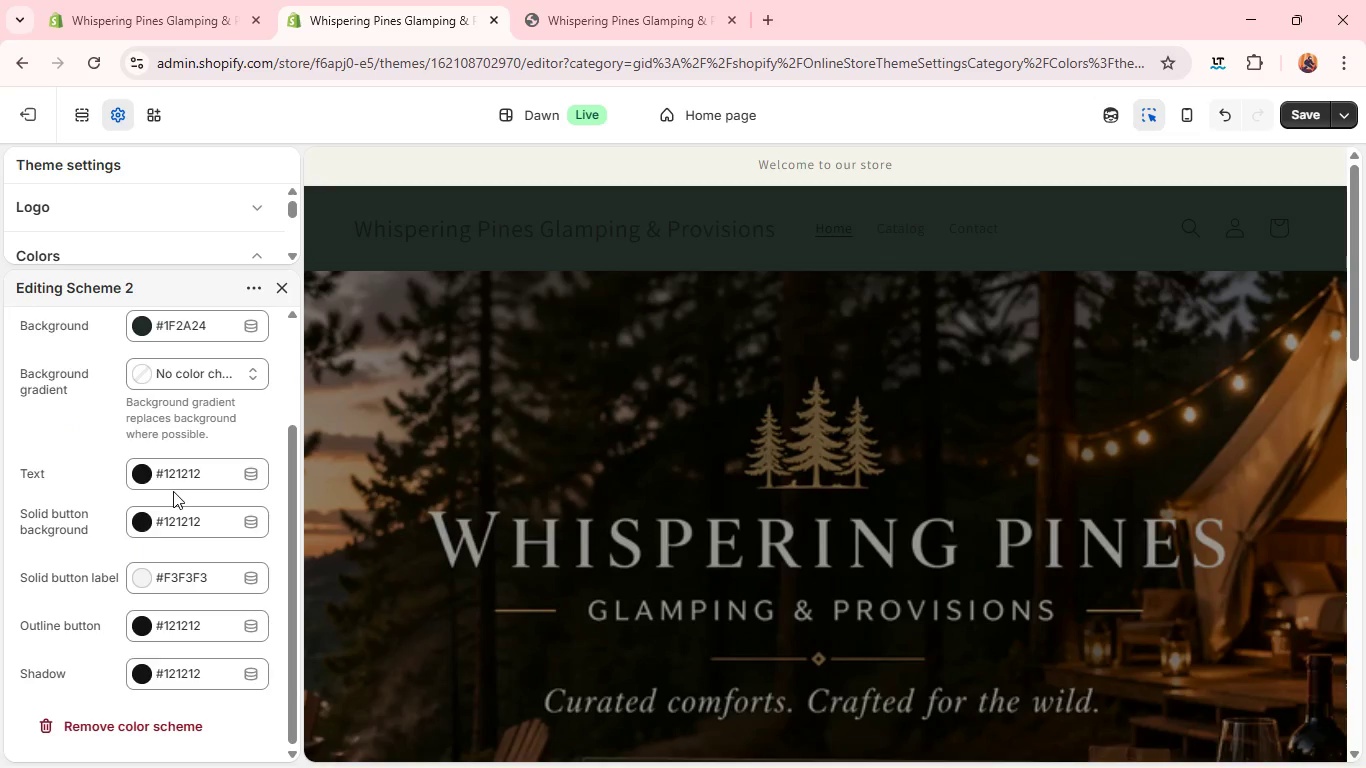 
left_click([184, 472])
 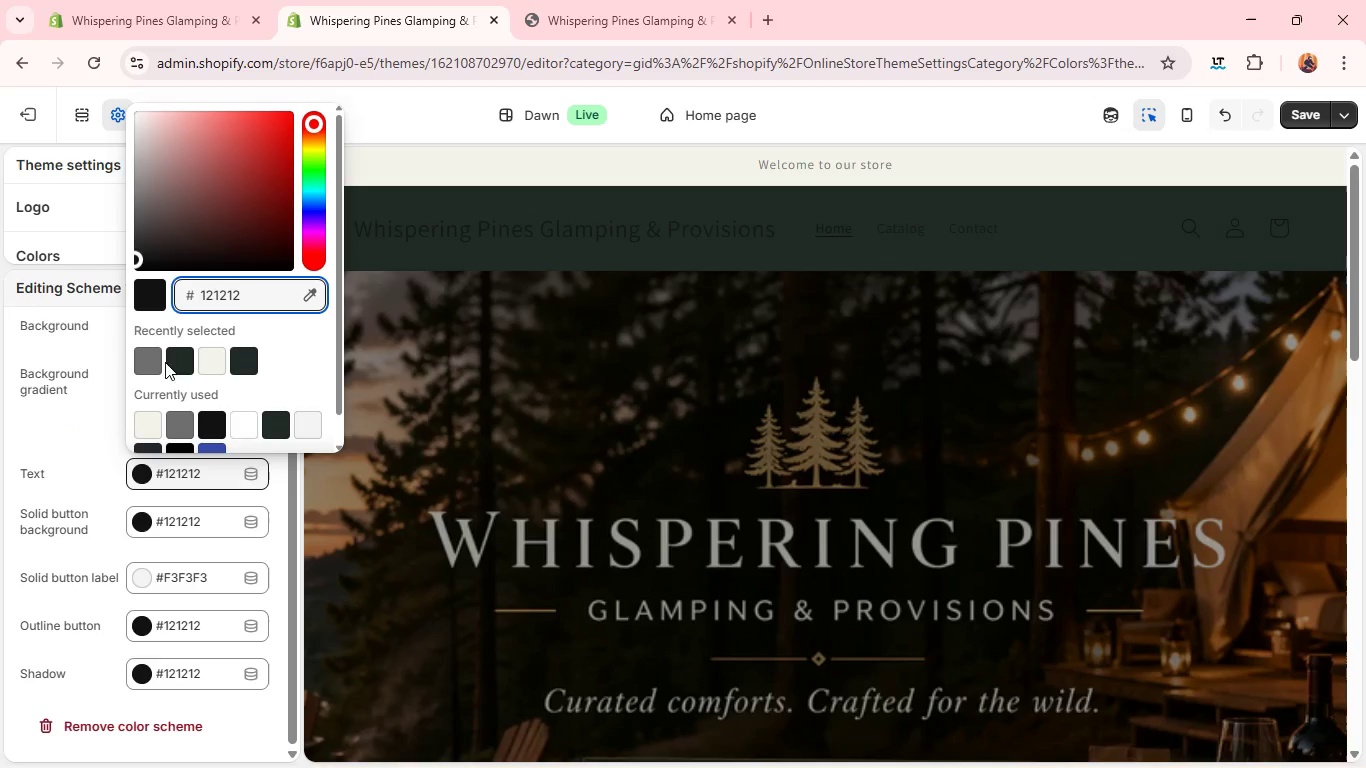 
left_click([150, 361])
 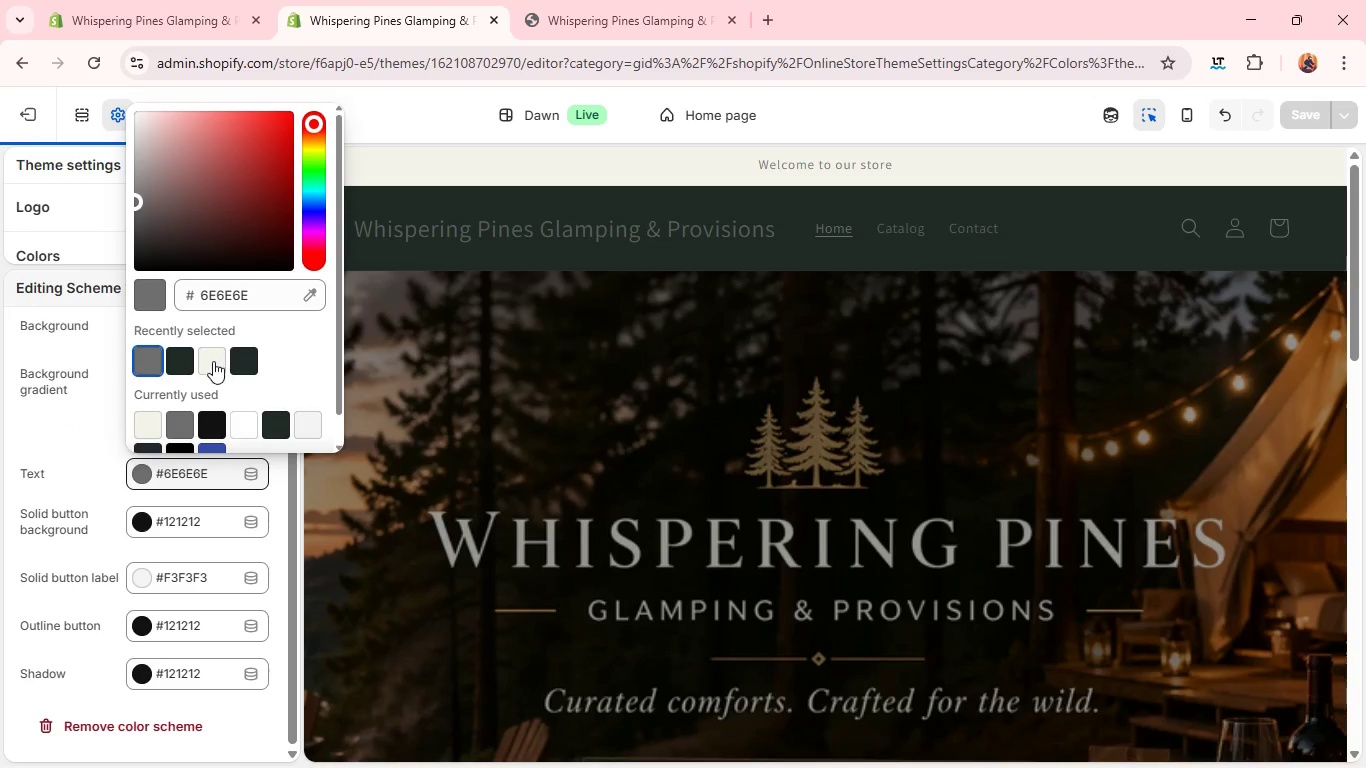 
left_click([213, 361])
 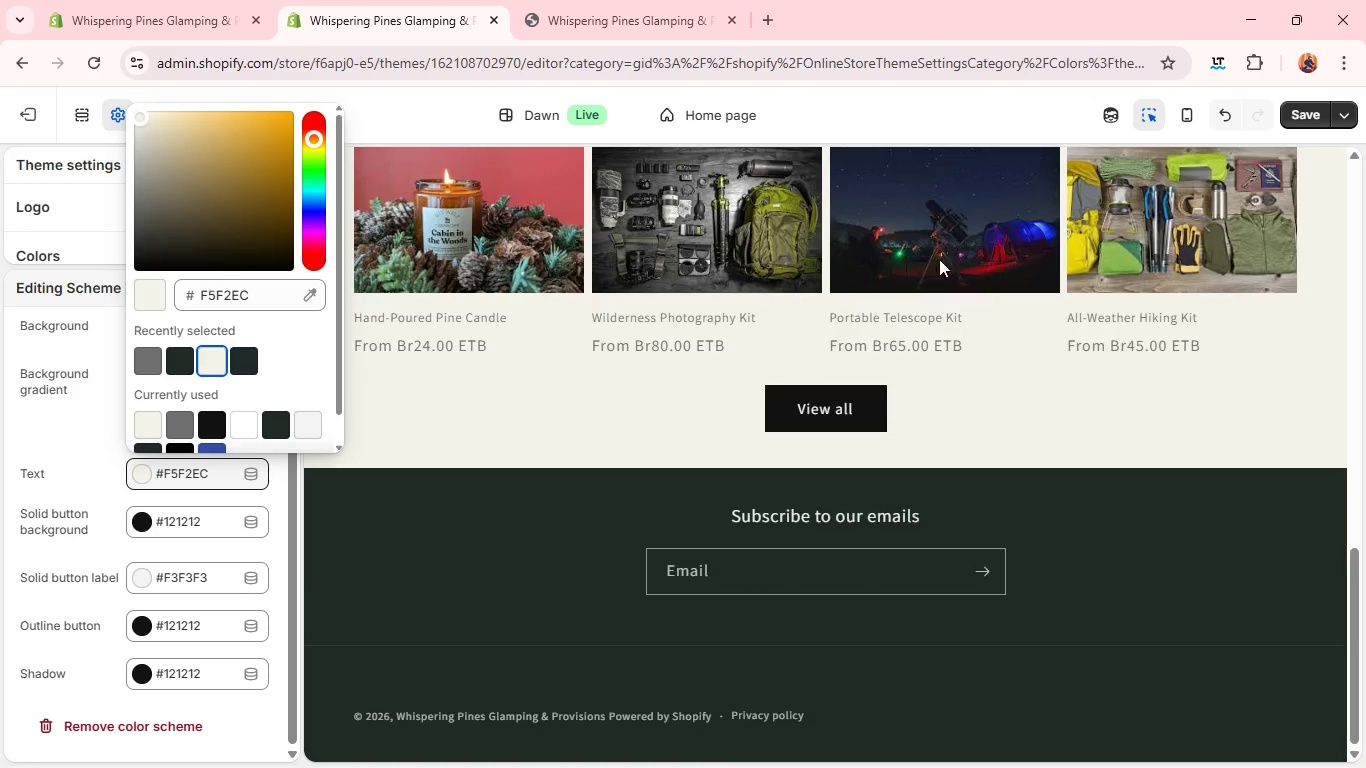 
wait(6.0)
 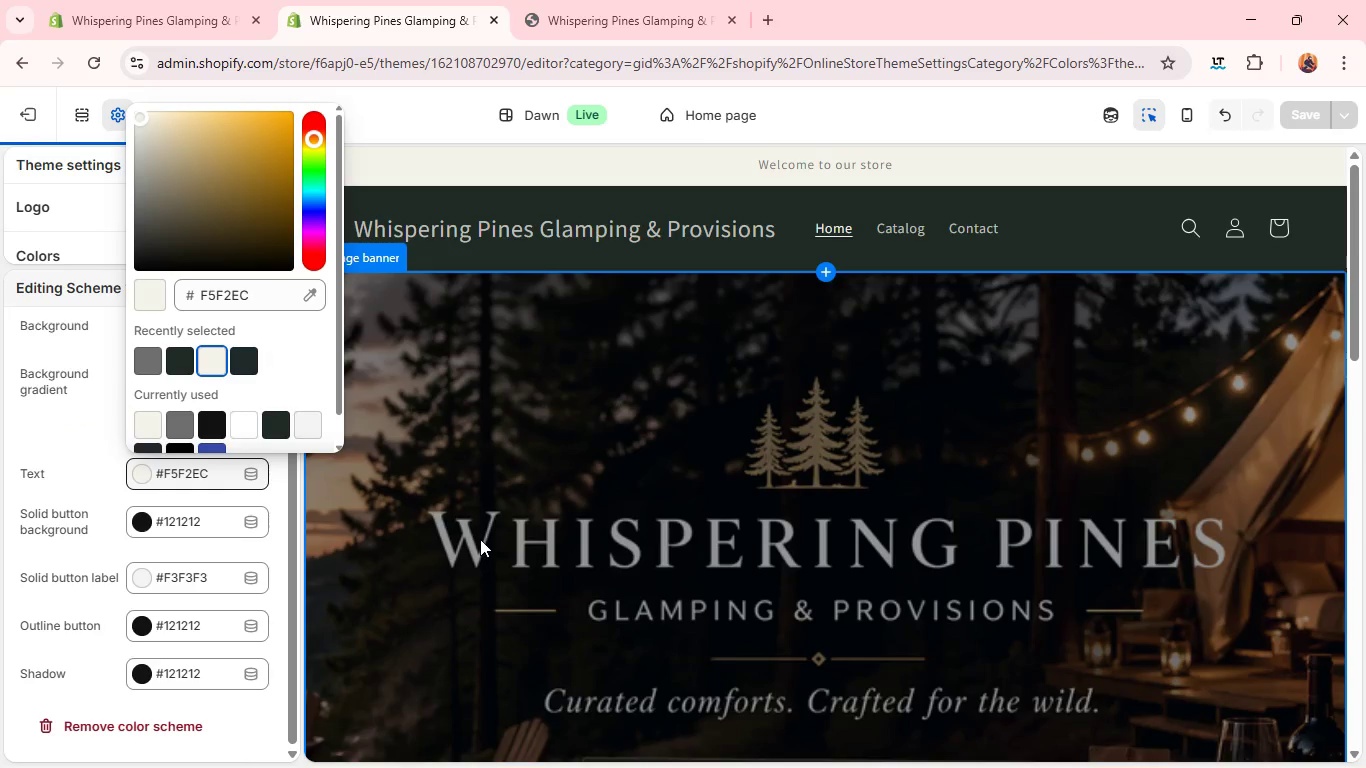 
left_click([1308, 119])
 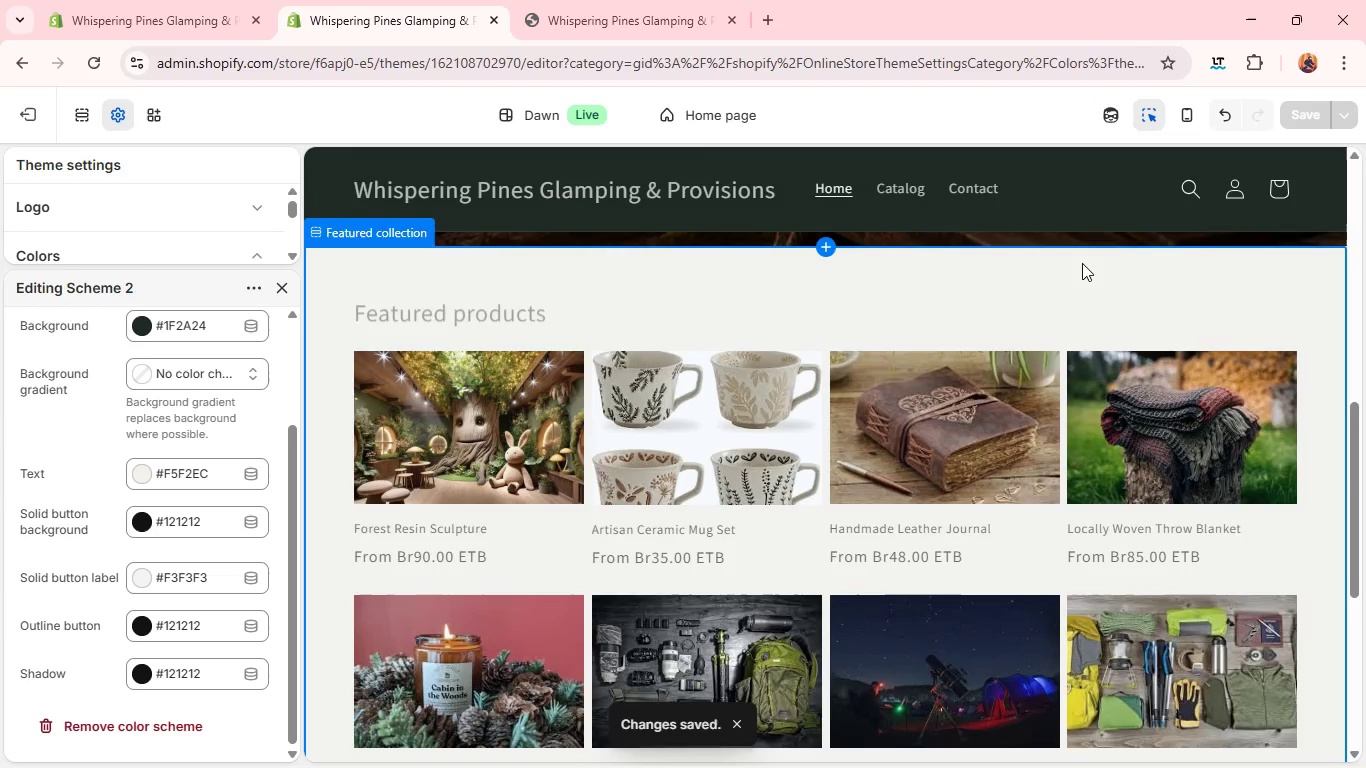 
wait(6.94)
 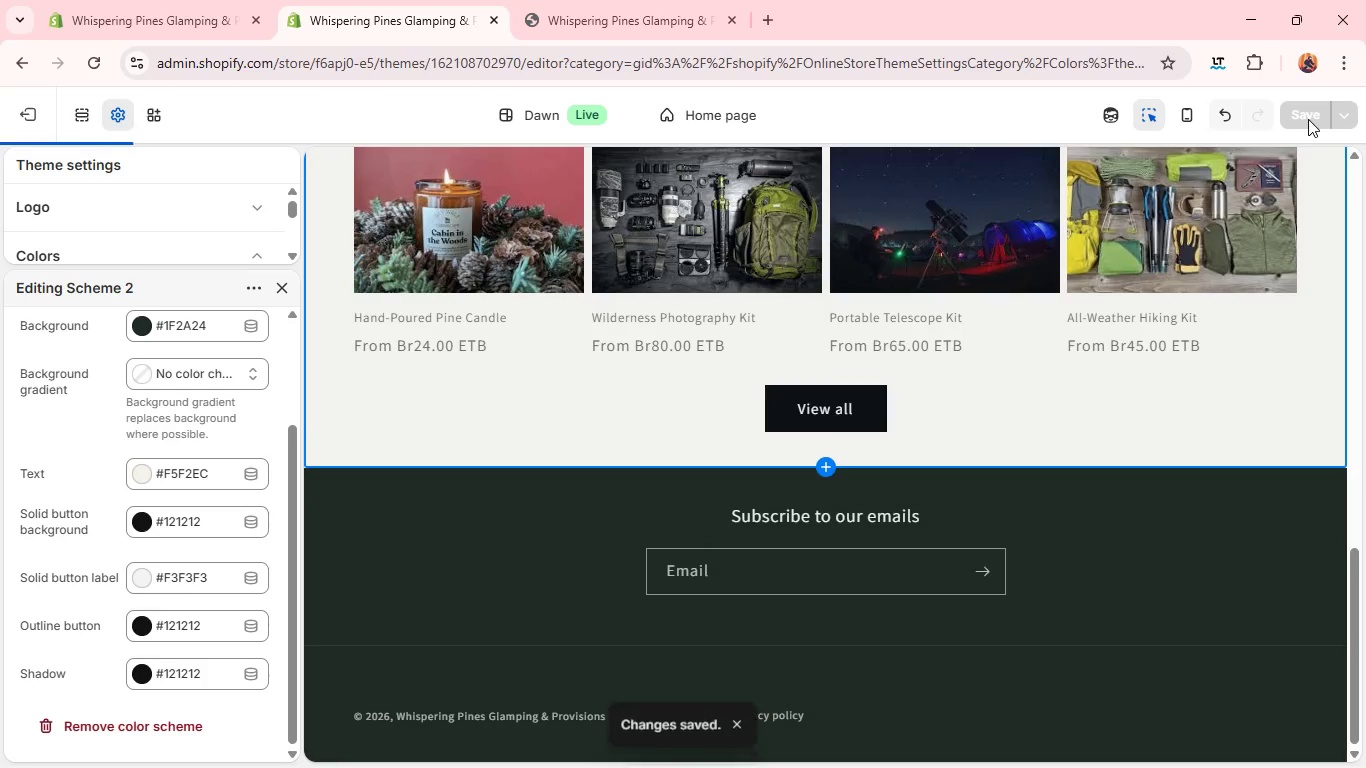 
left_click([643, 7])
 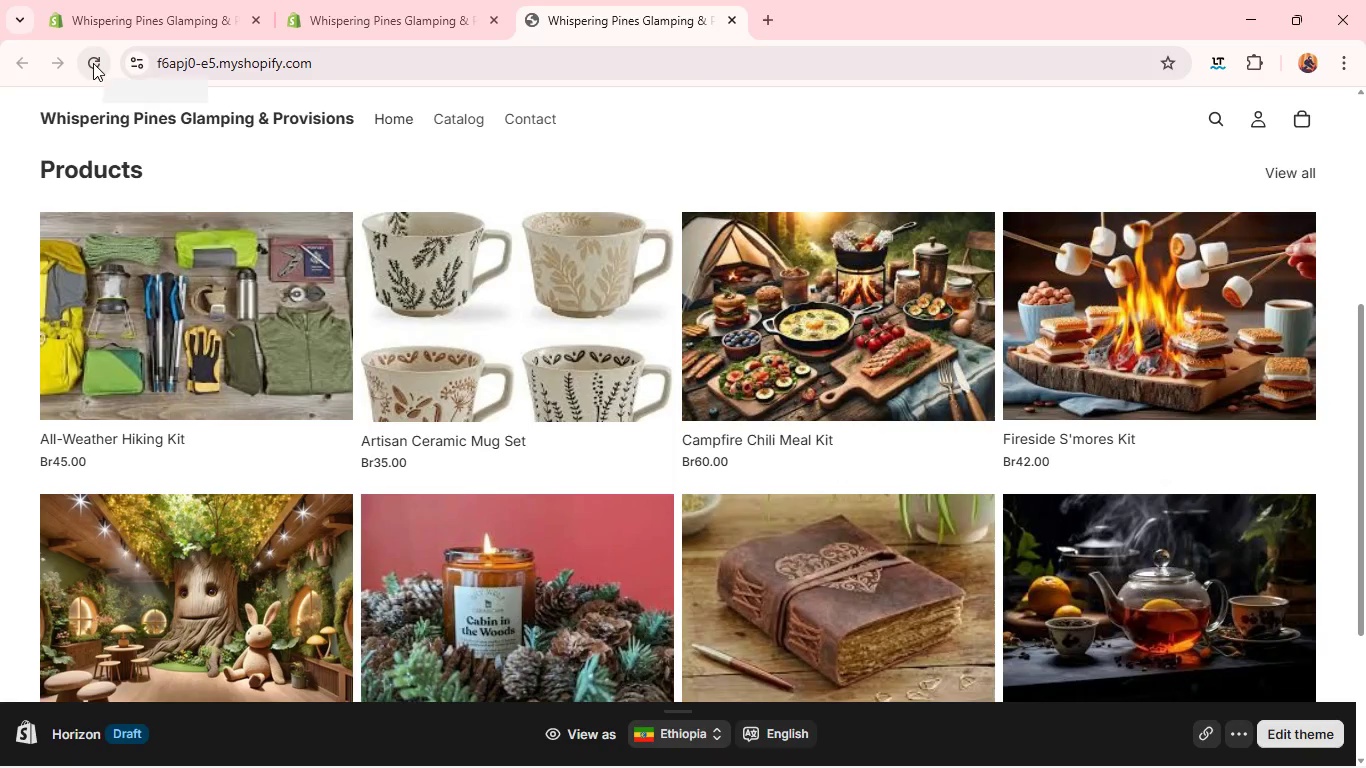 
left_click([323, 0])
 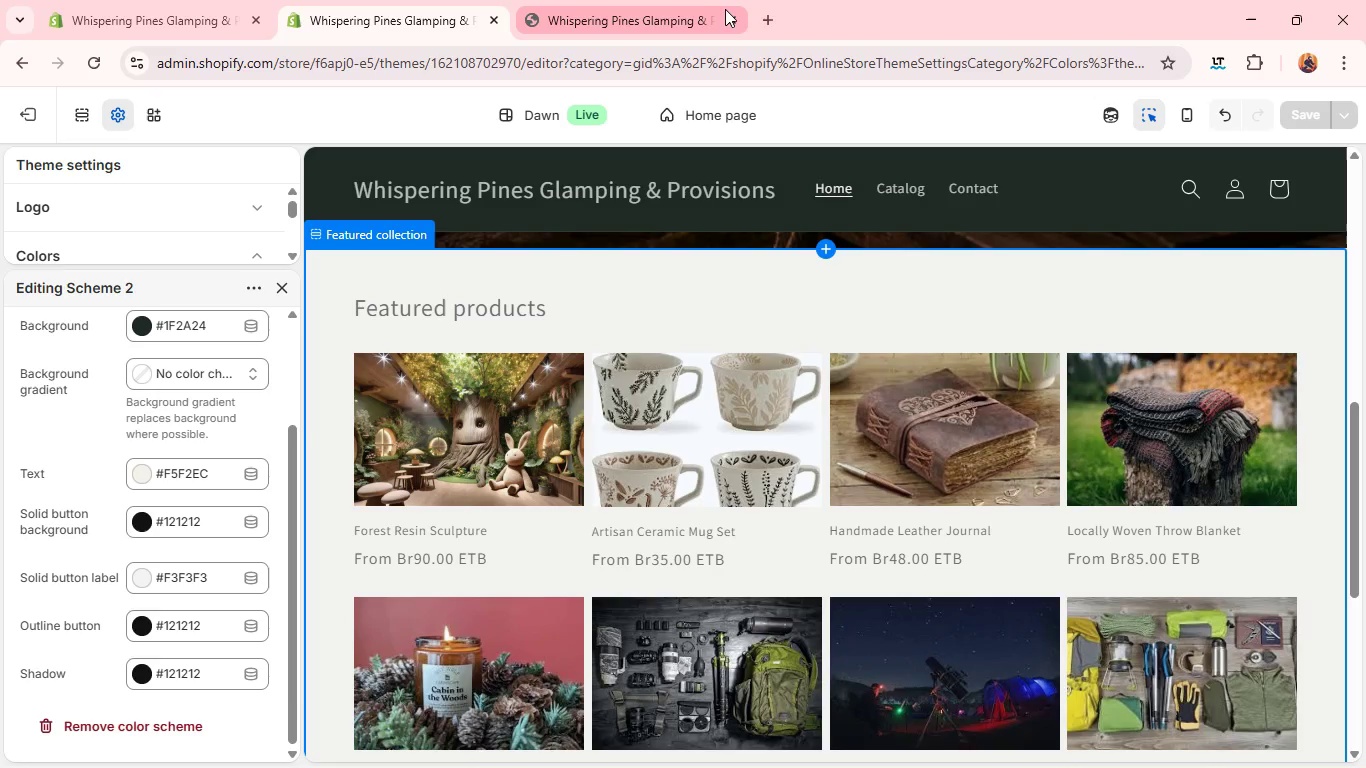 
double_click([731, 12])
 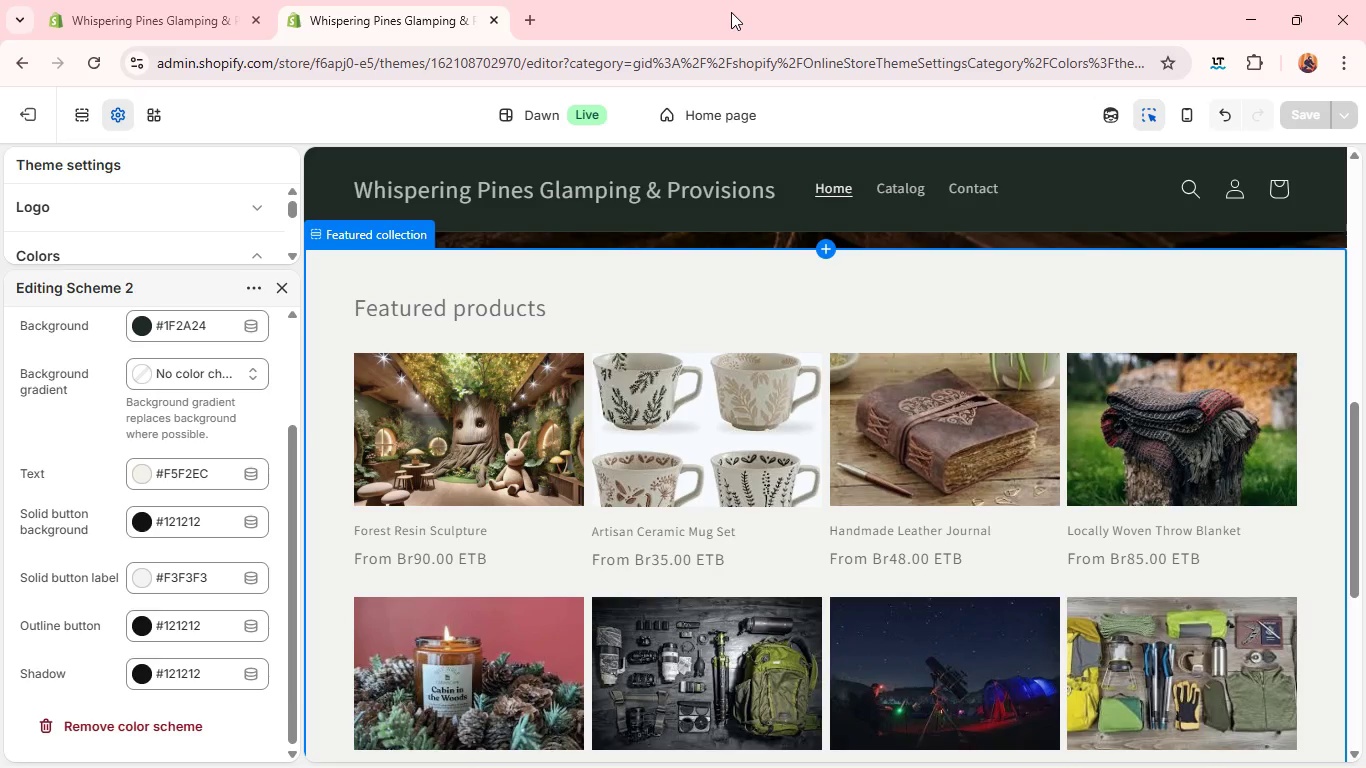 
wait(8.5)
 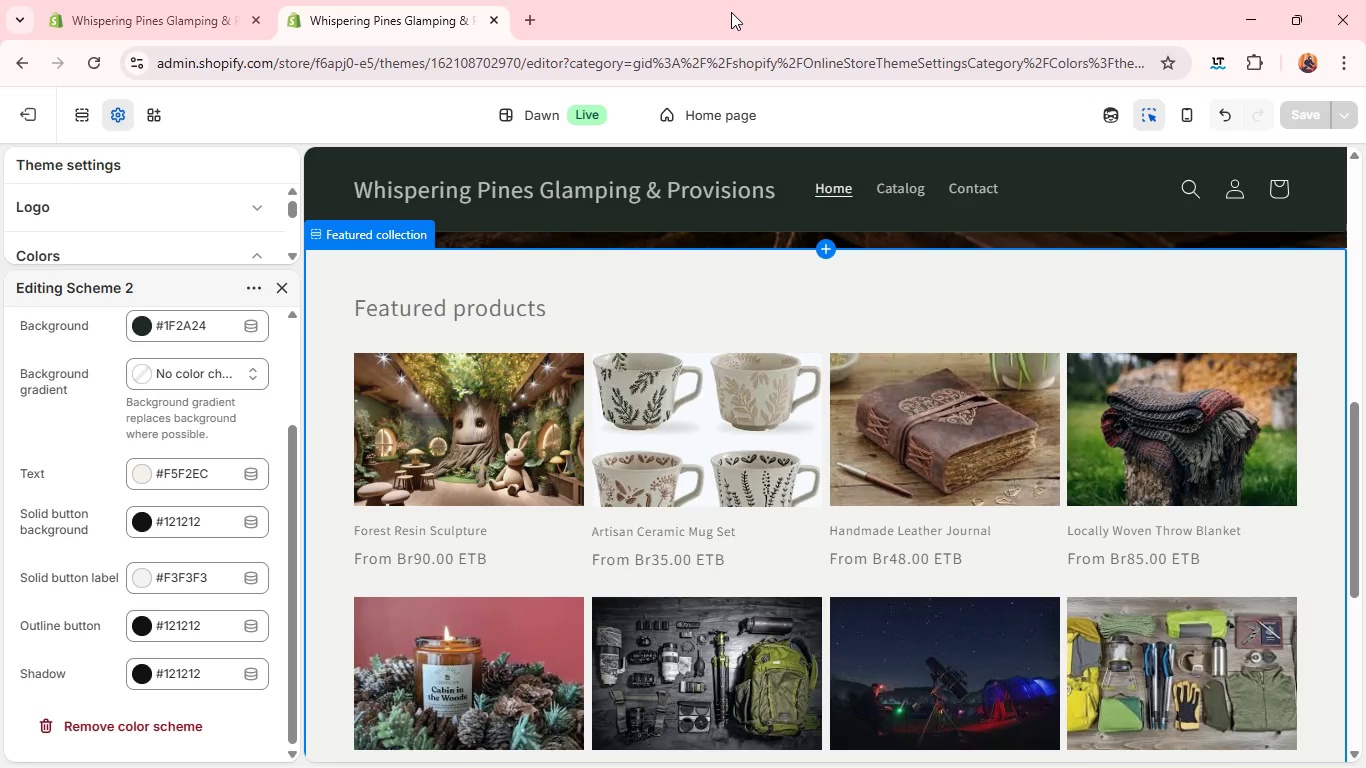 
left_click([17, 116])
 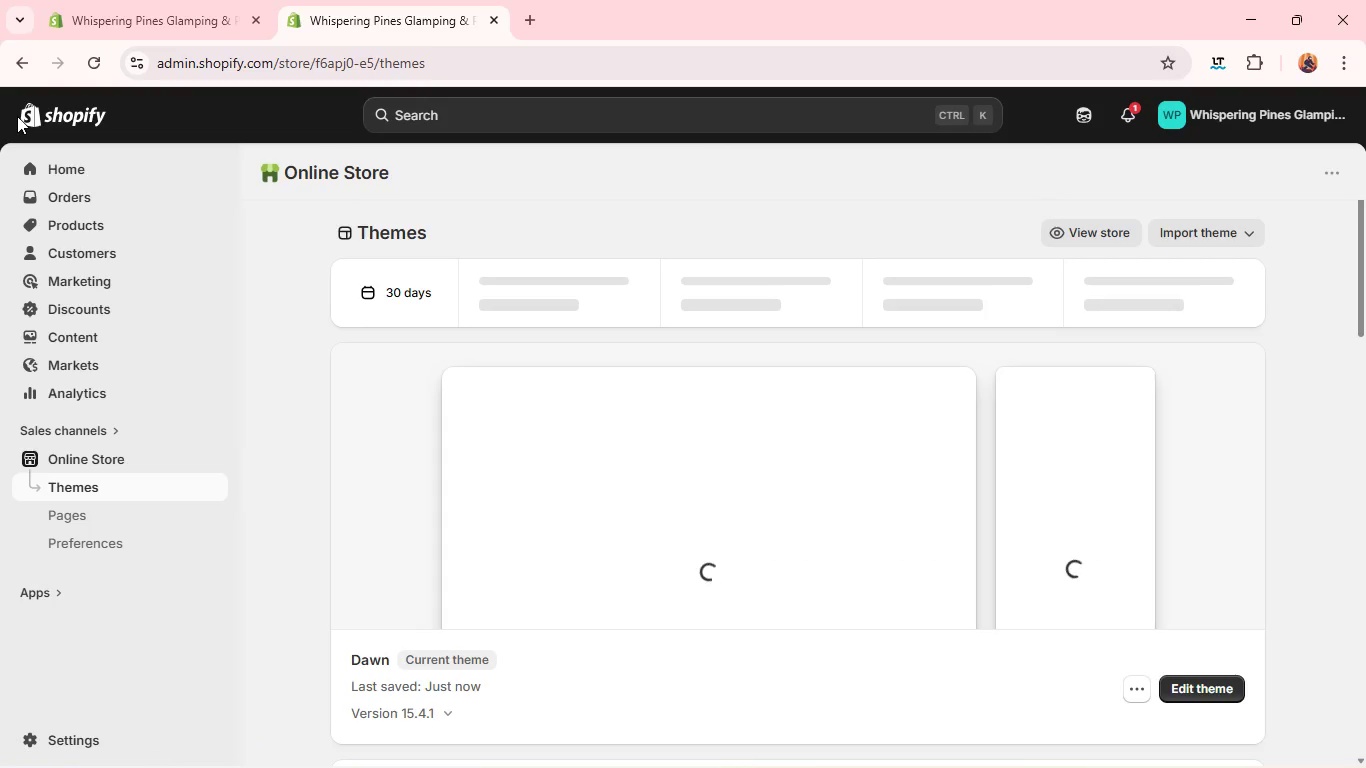 
wait(8.69)
 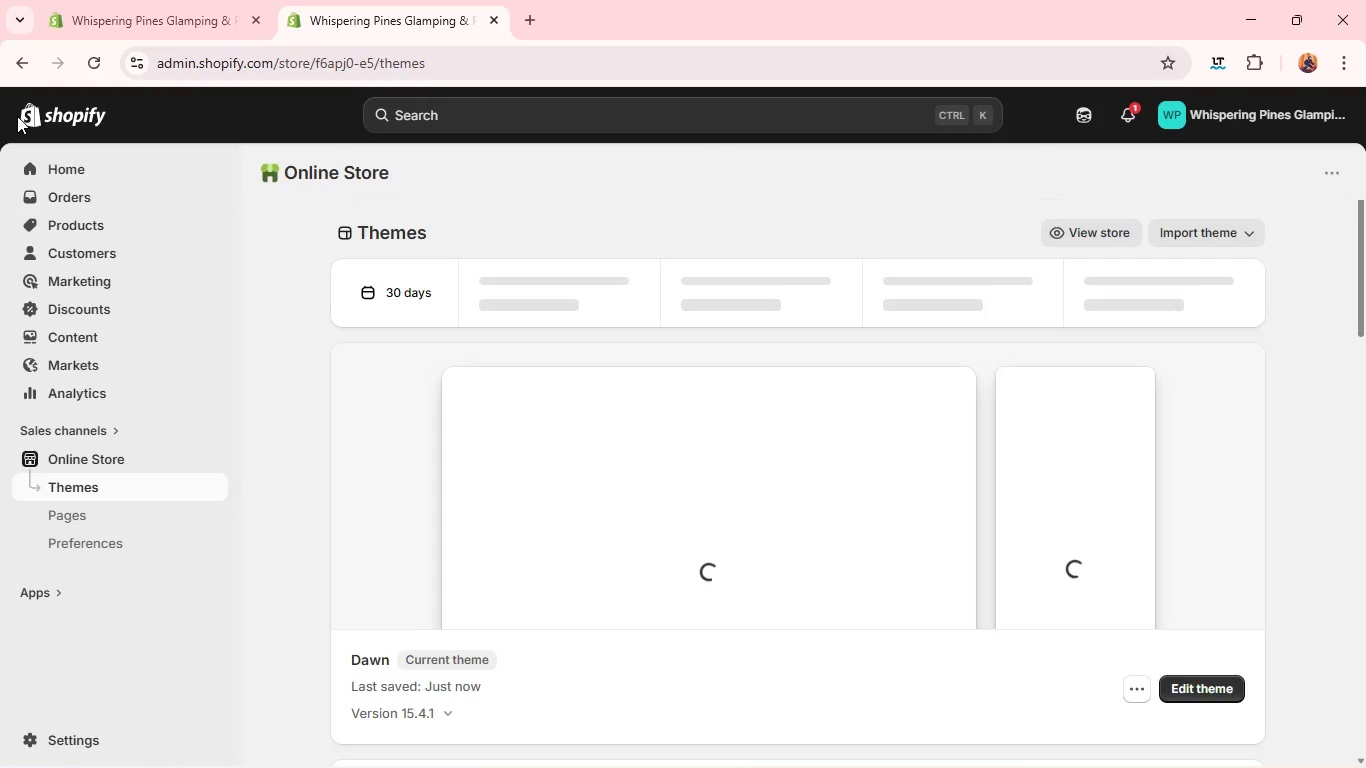 
left_click([17, 116])
 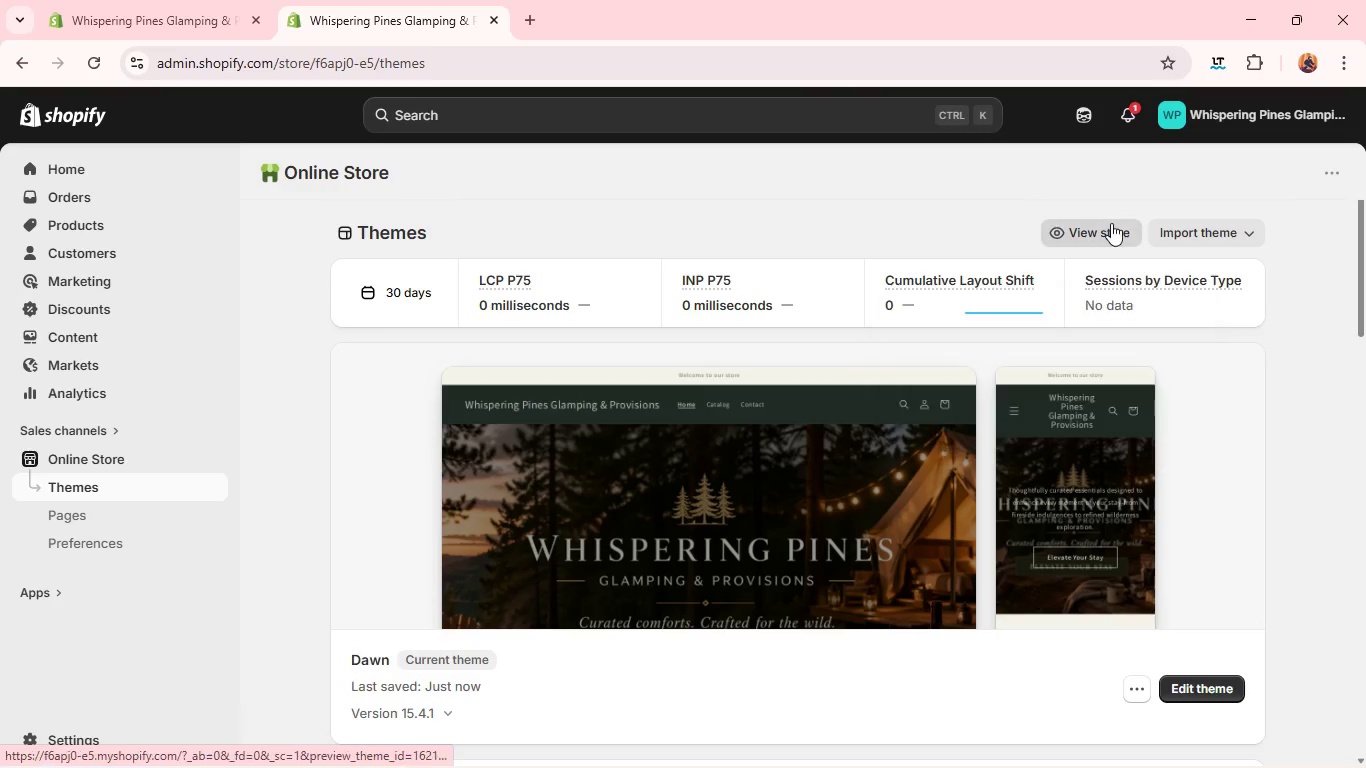 
left_click([1111, 225])
 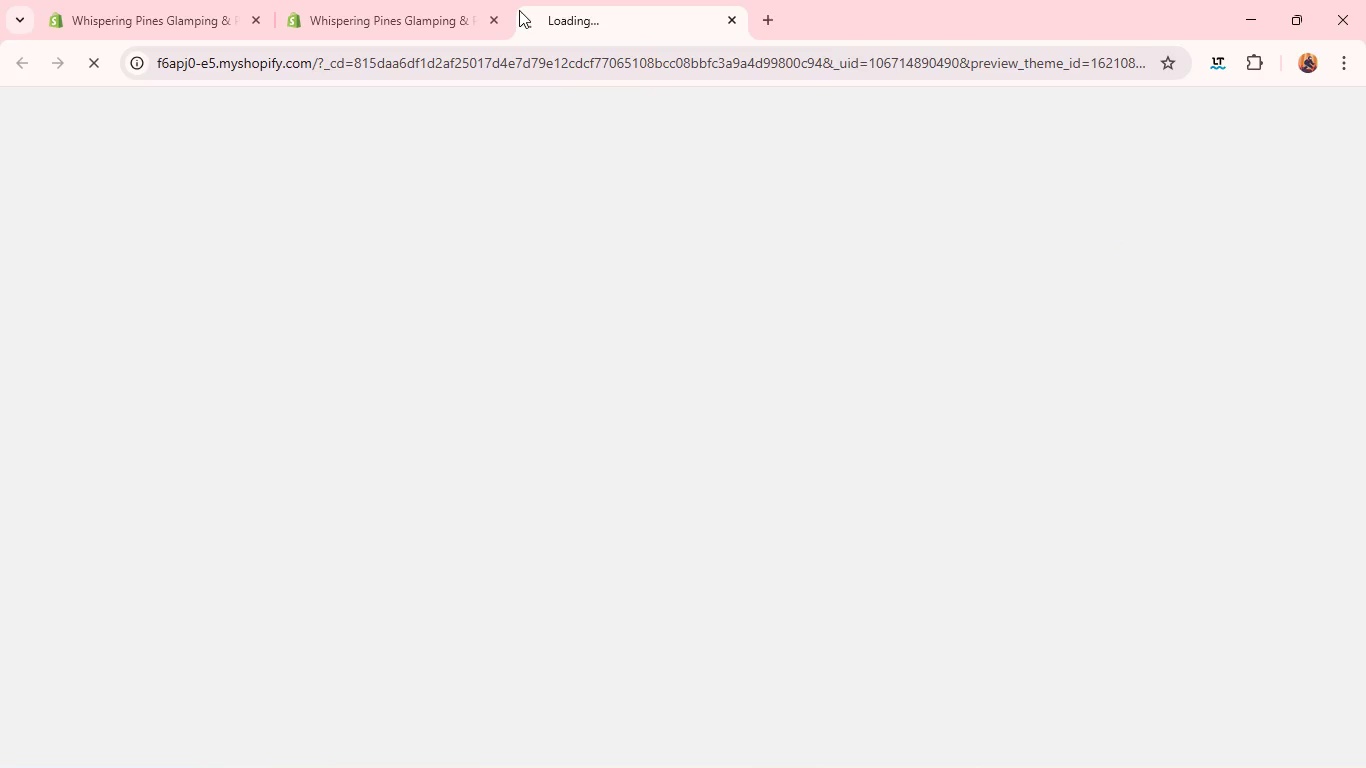 
left_click([402, 0])
 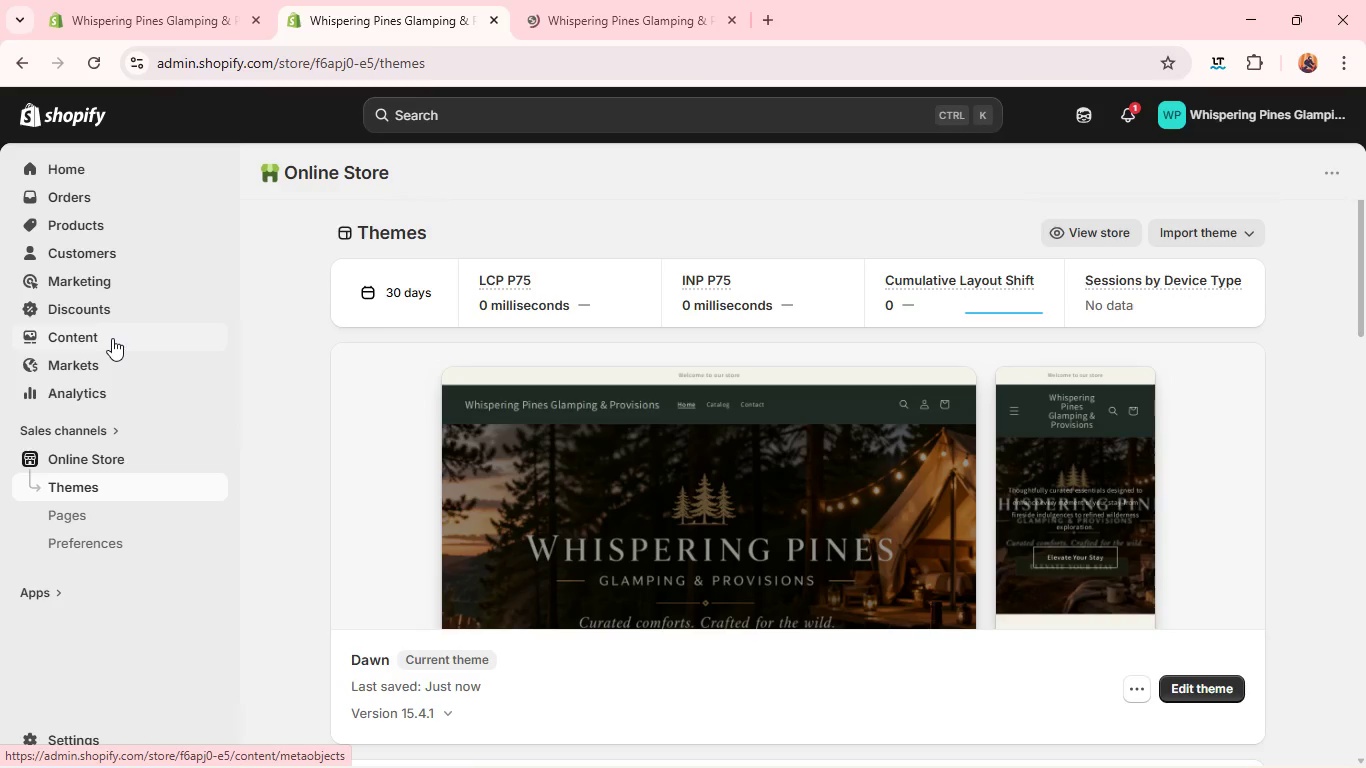 
left_click([112, 338])
 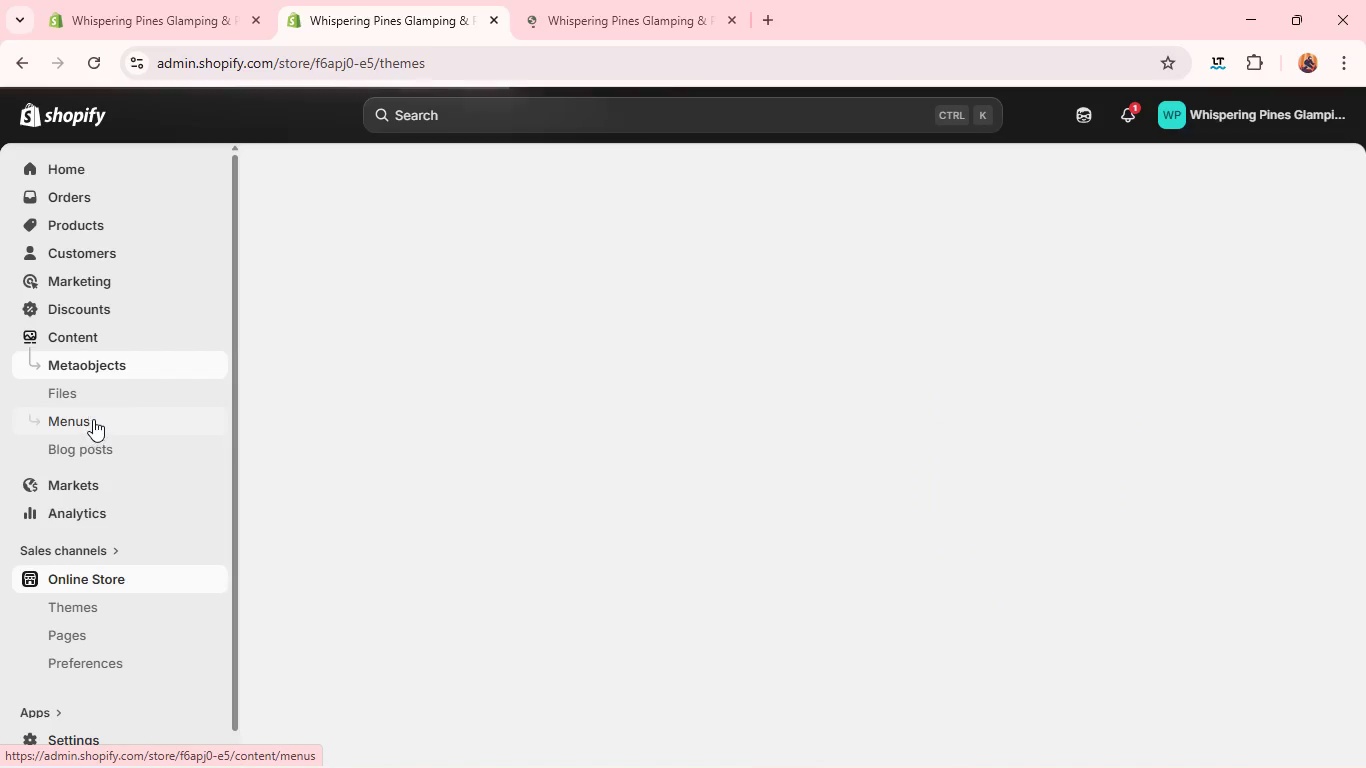 
left_click([93, 418])
 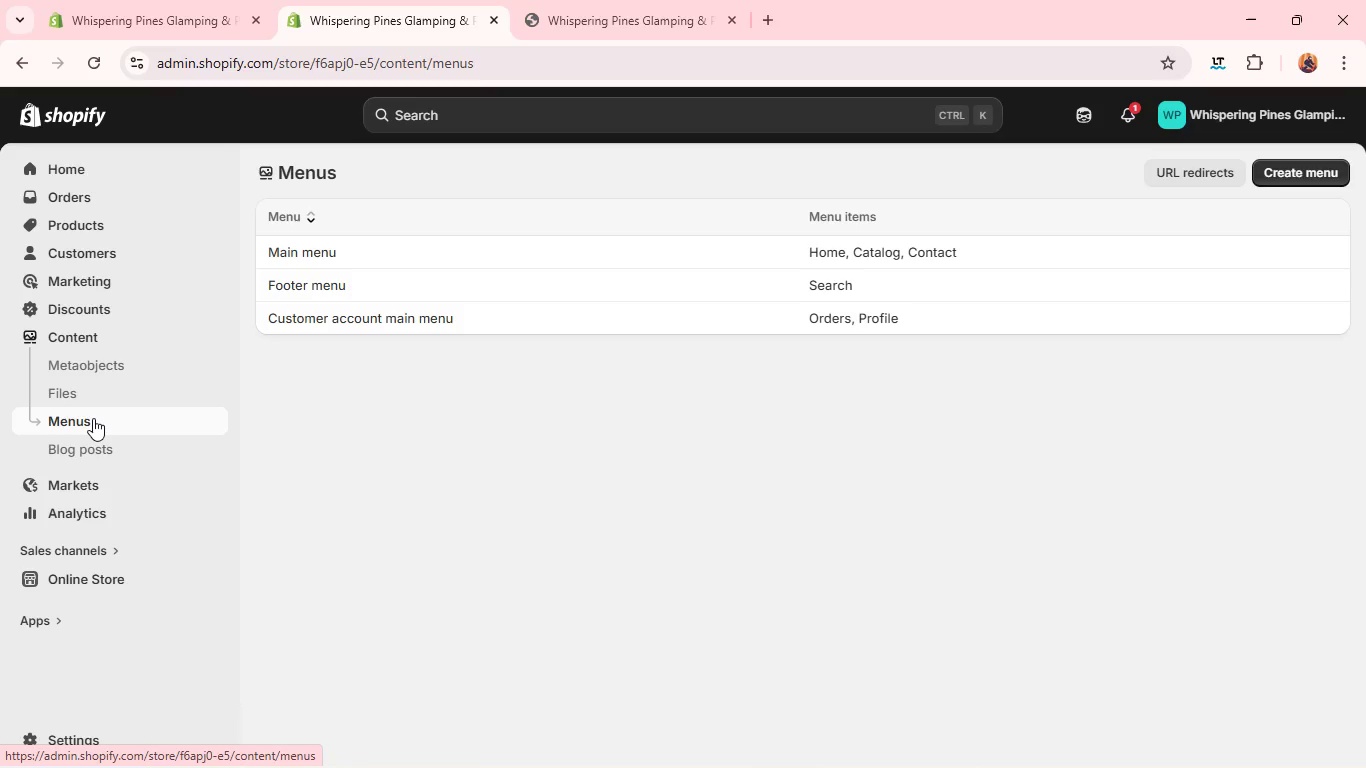 
wait(16.84)
 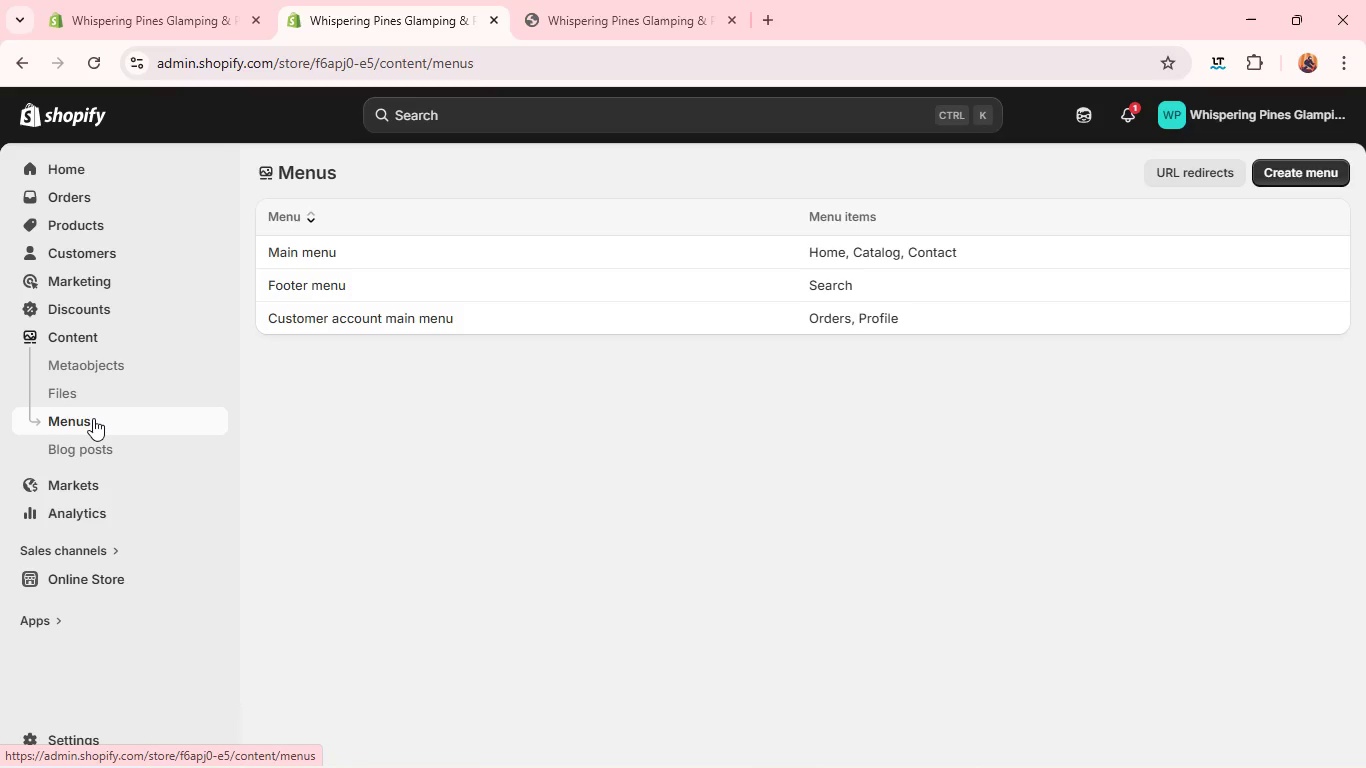 
left_click([462, 248])
 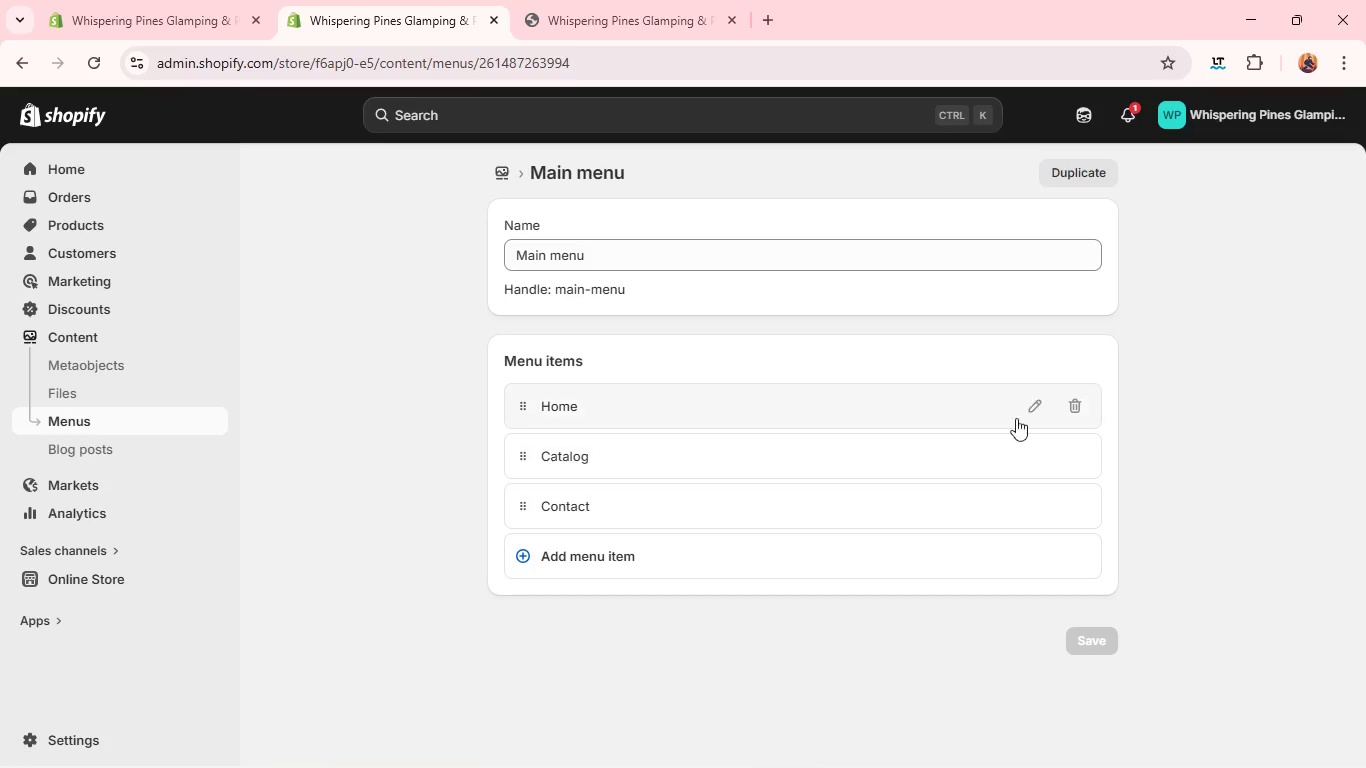 
wait(6.23)
 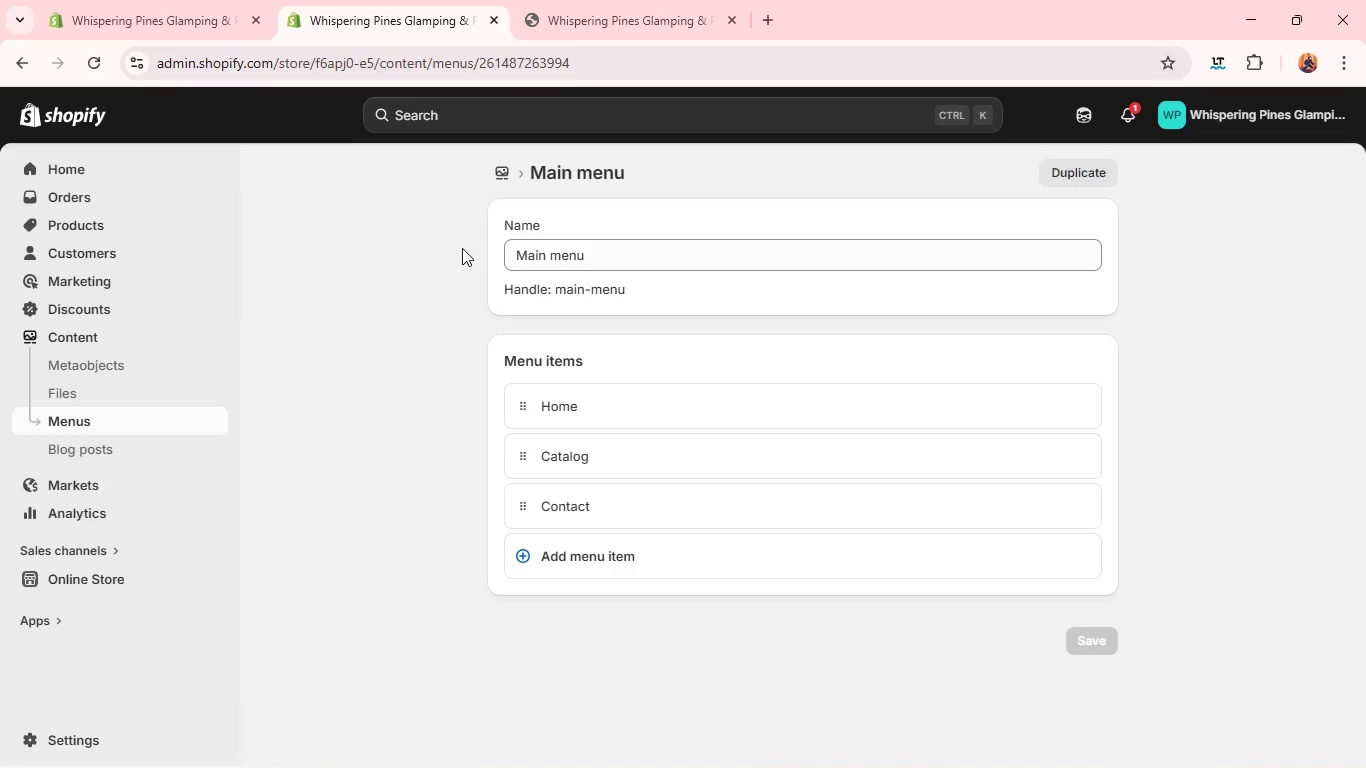 
left_click([1080, 454])
 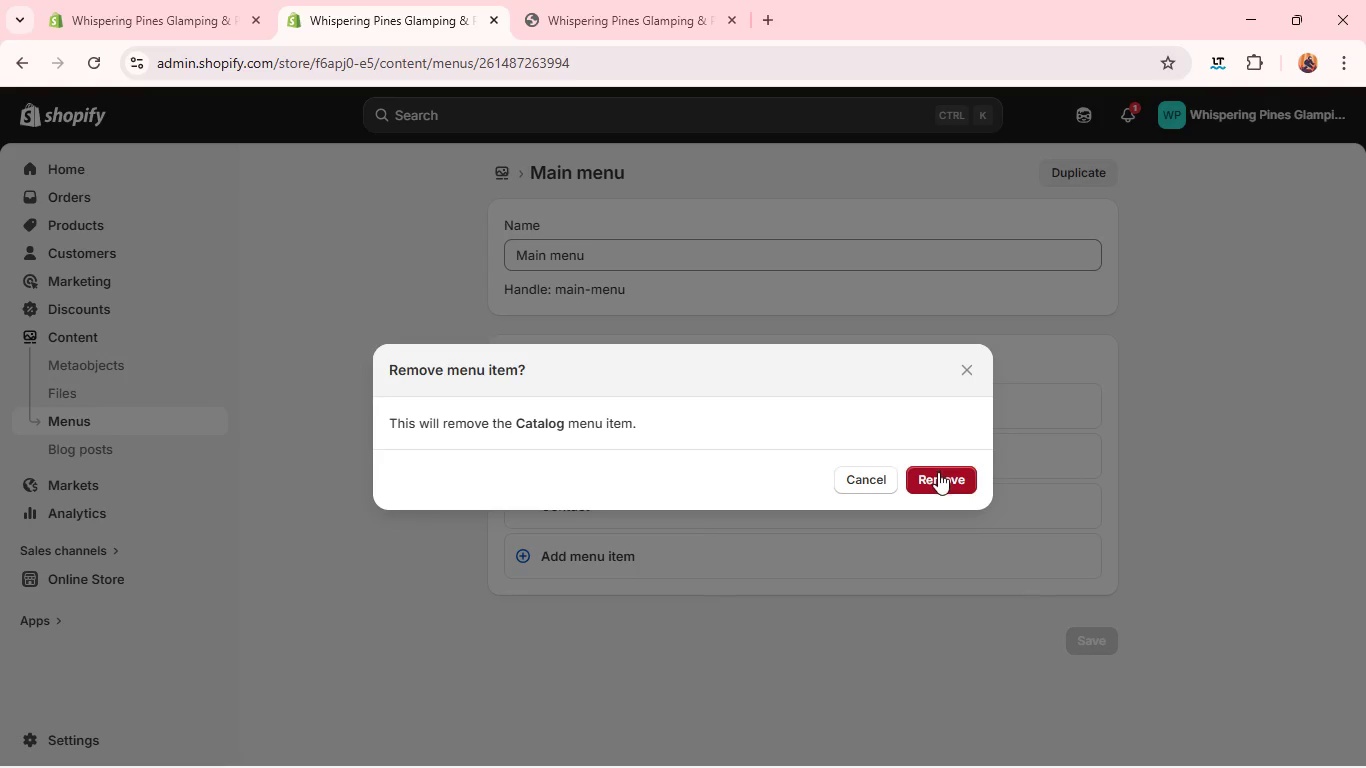 
left_click([938, 472])
 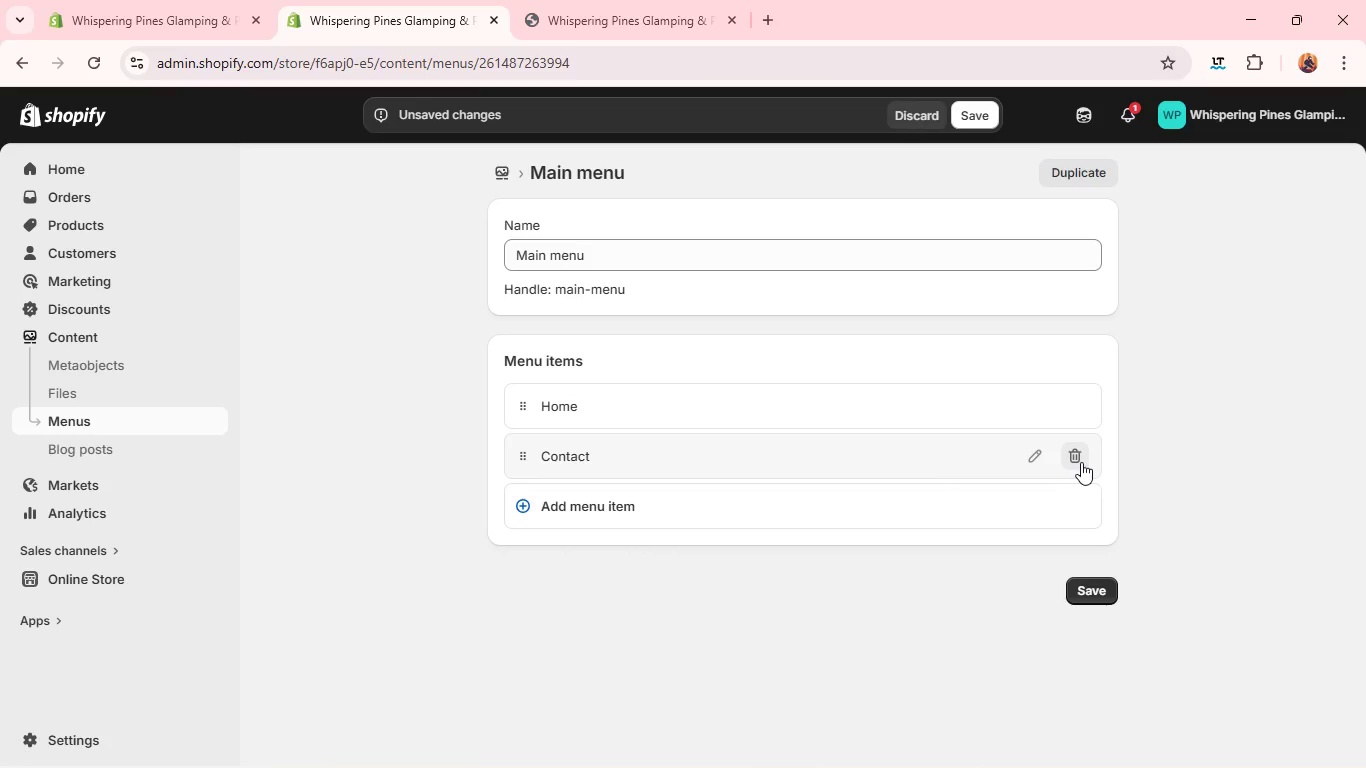 
left_click([1081, 462])
 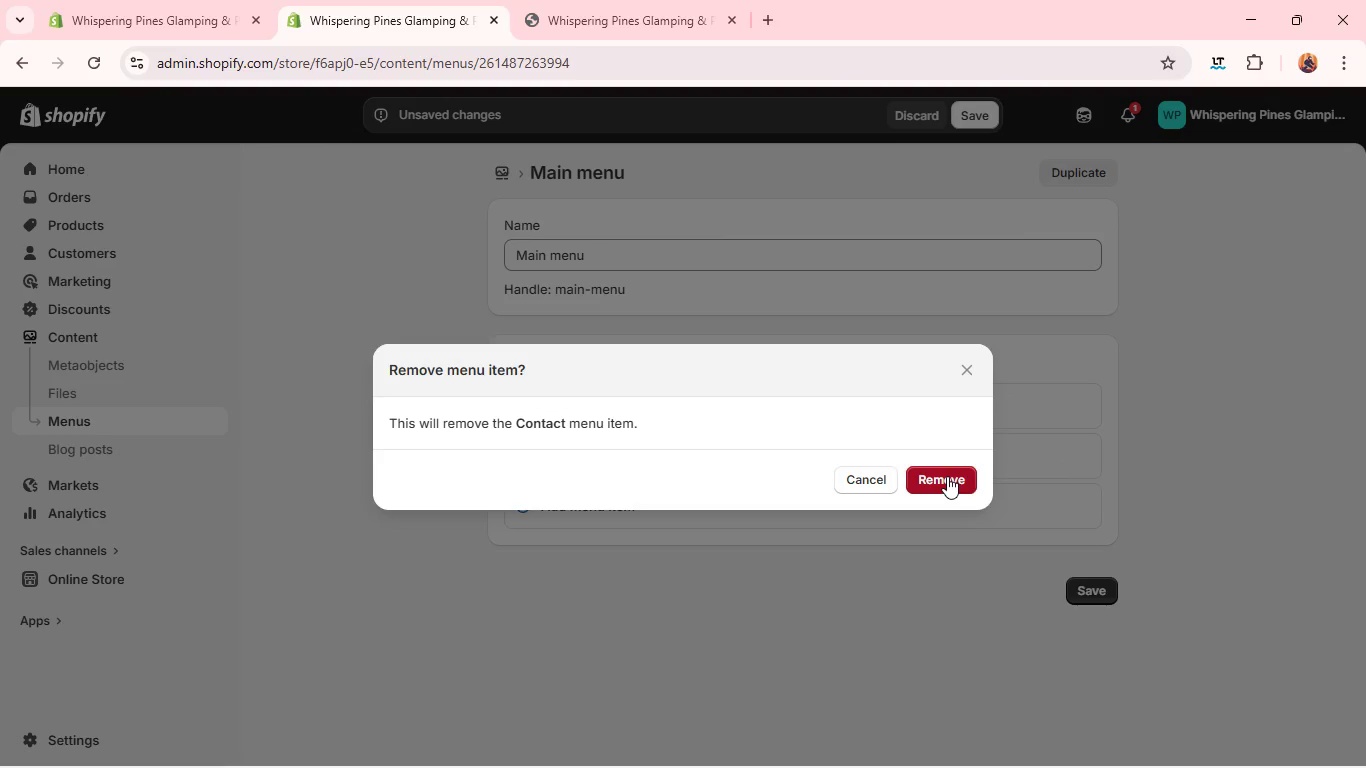 
left_click([947, 476])
 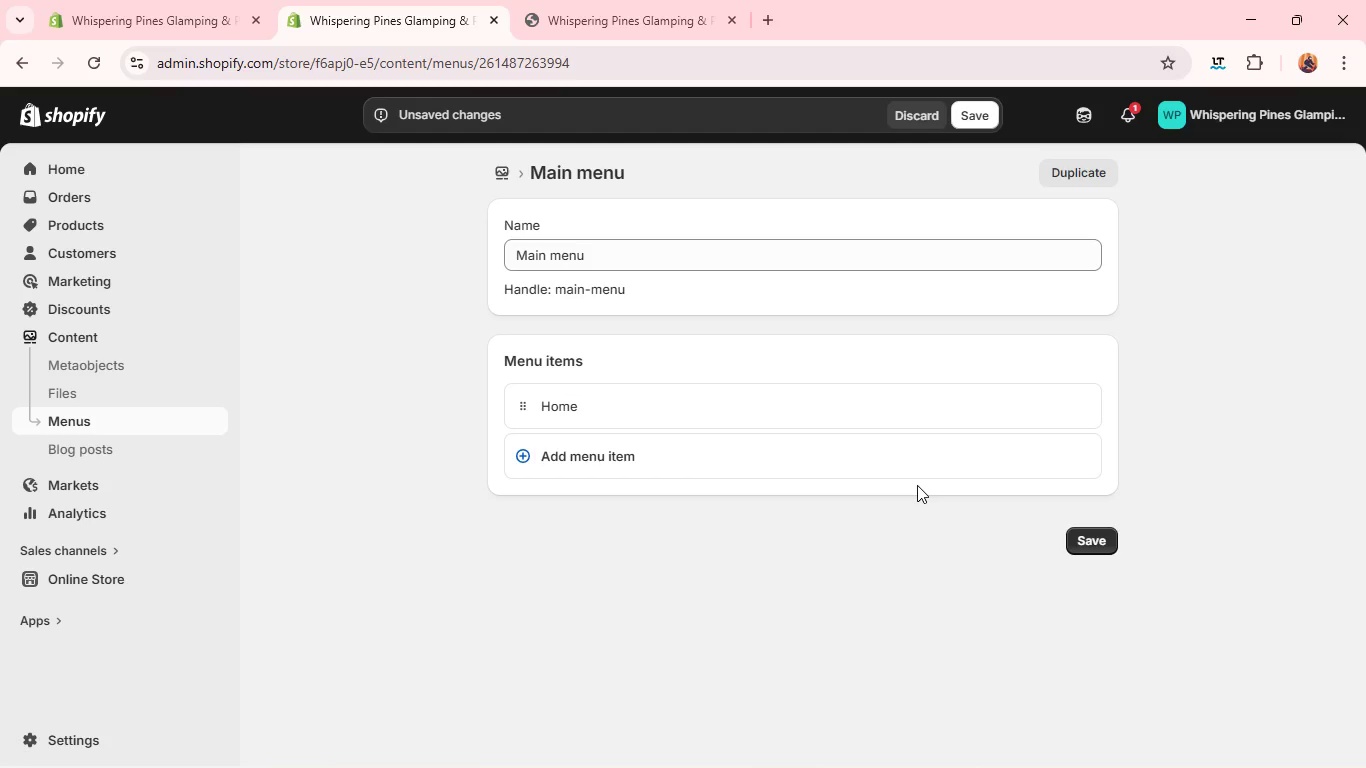 
left_click([897, 457])
 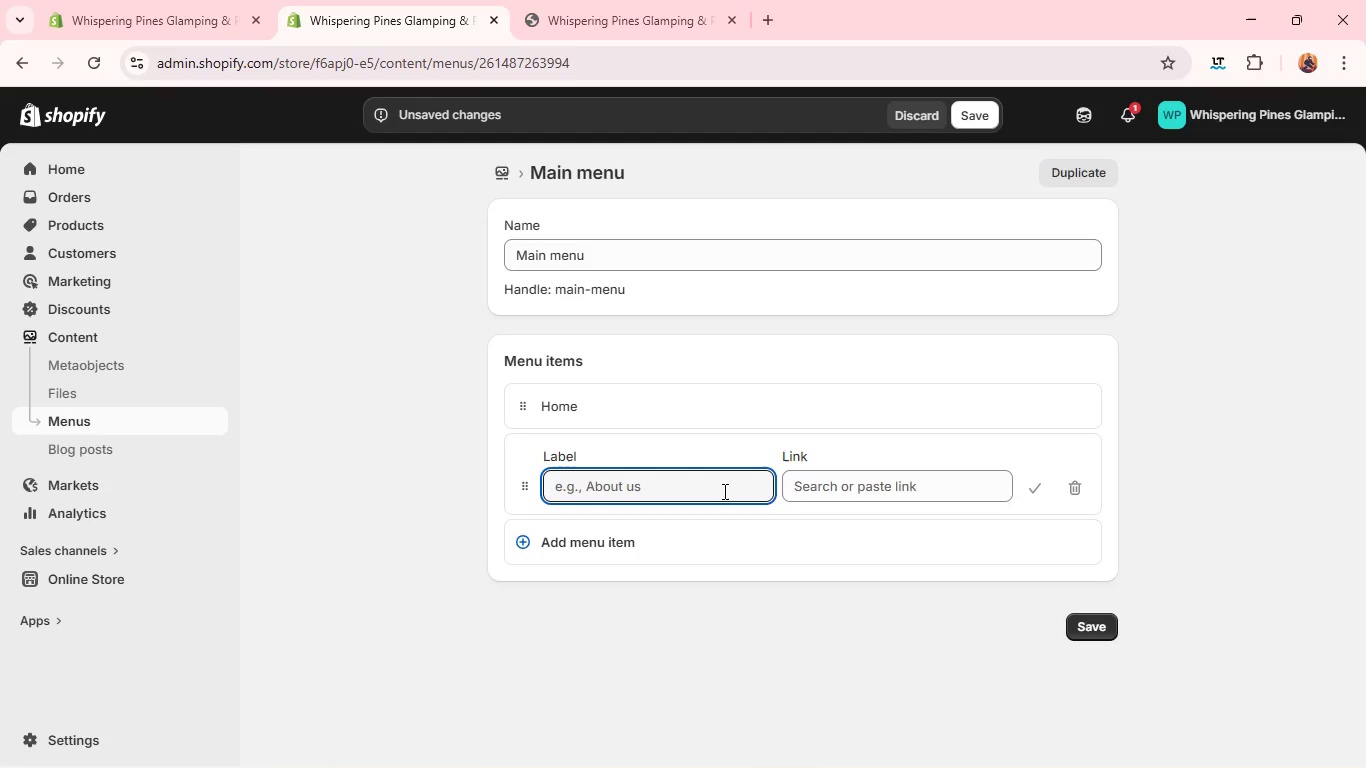 
type(Arrival O)
key(Backspace)
type(pRovisions)
 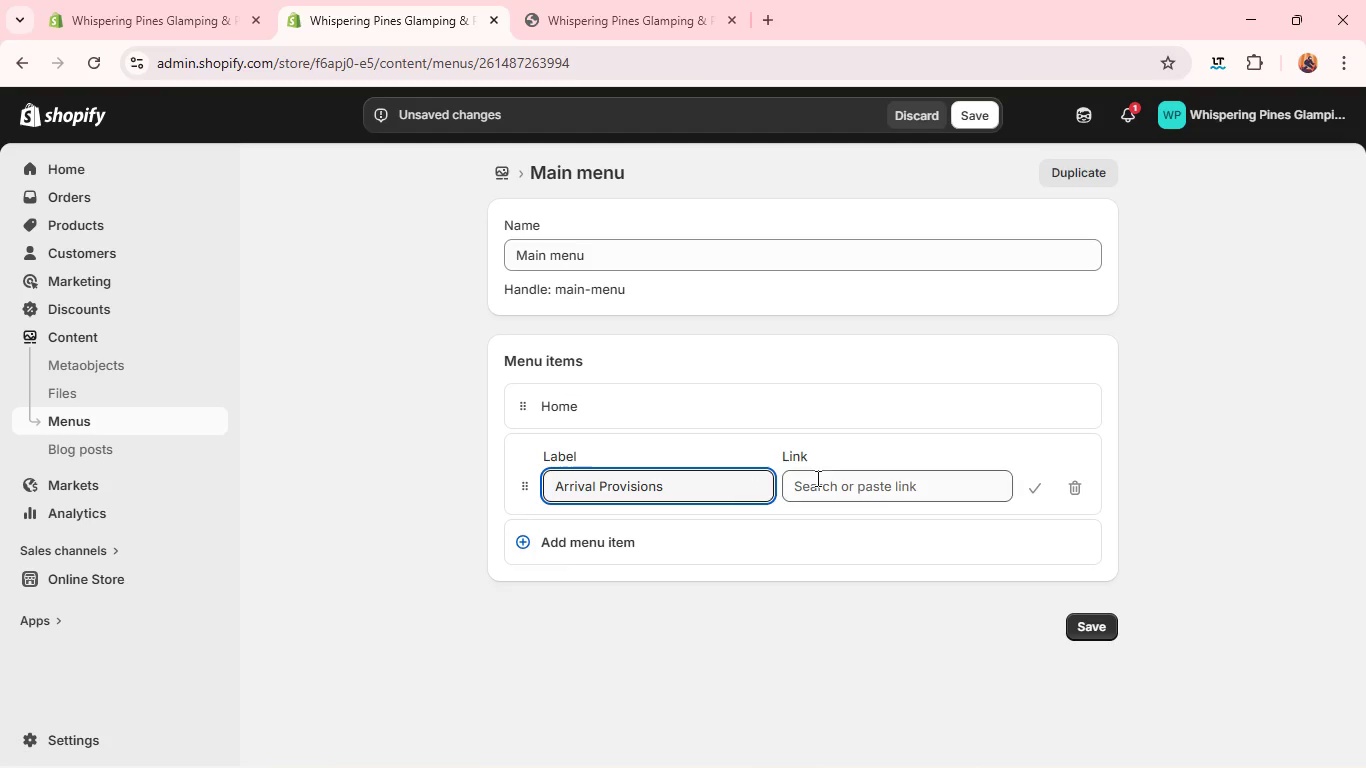 
left_click([834, 477])
 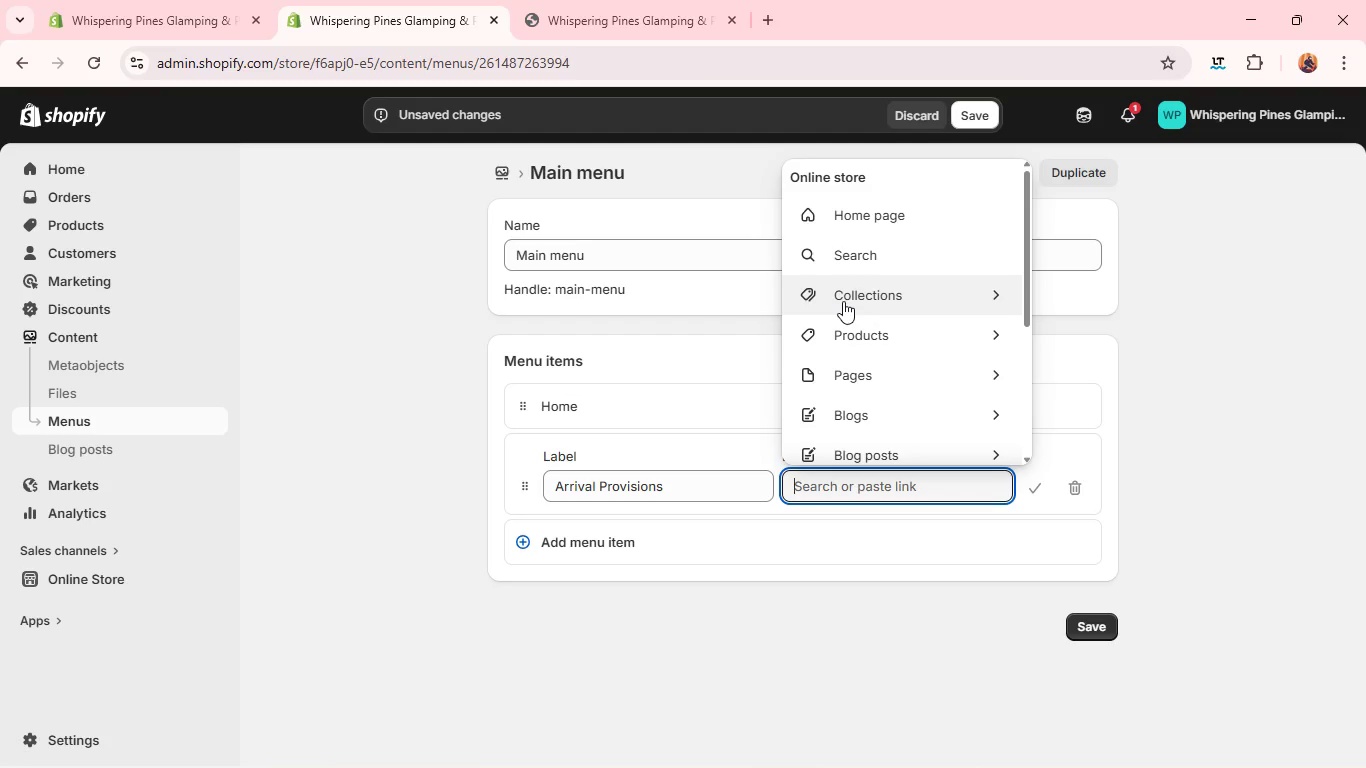 
wait(8.36)
 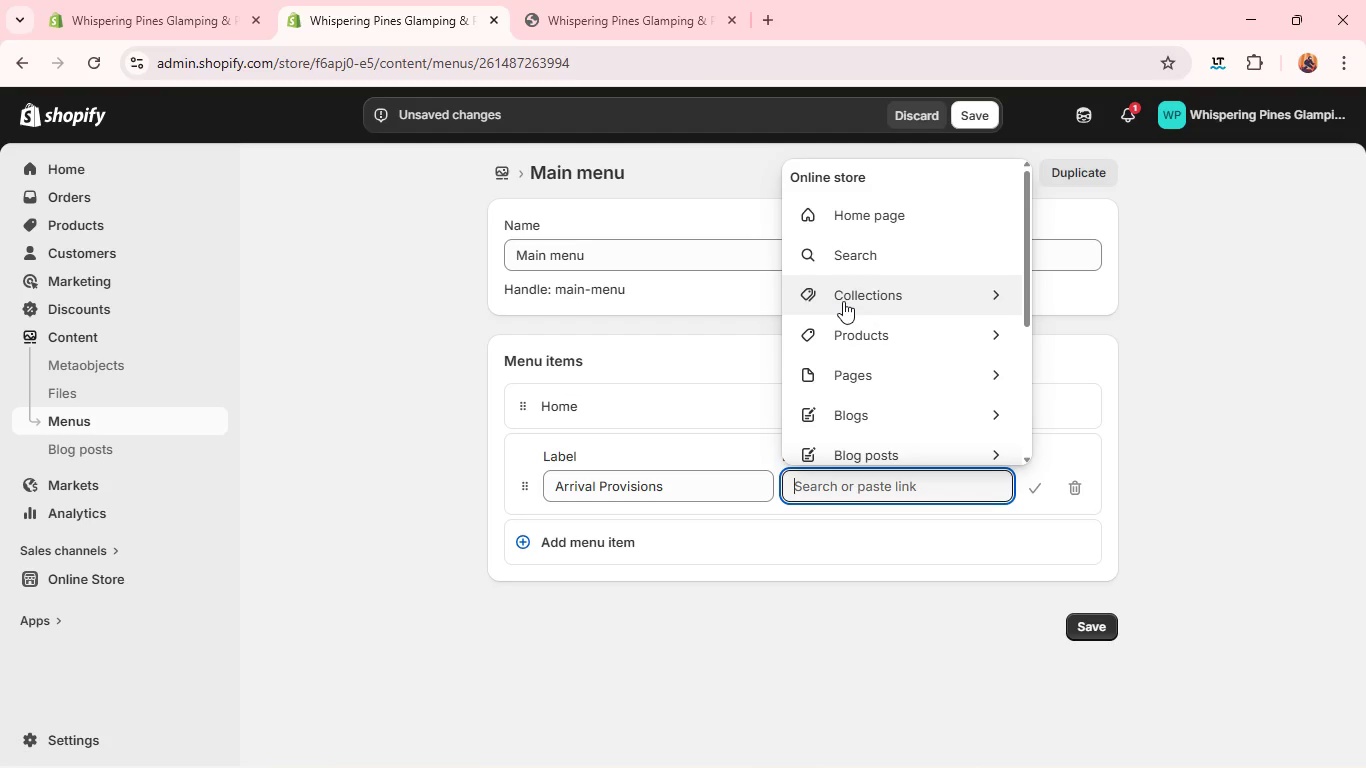 
left_click([843, 301])
 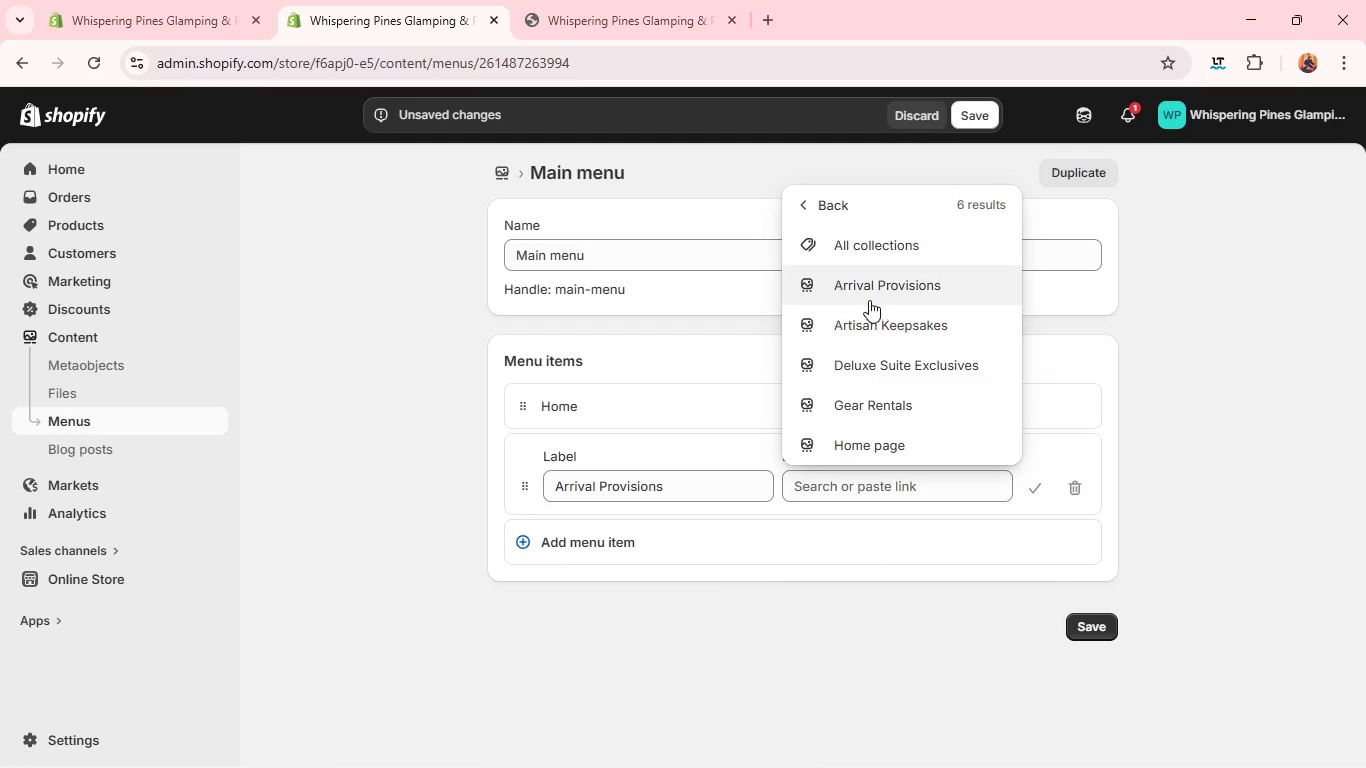 
left_click([865, 285])
 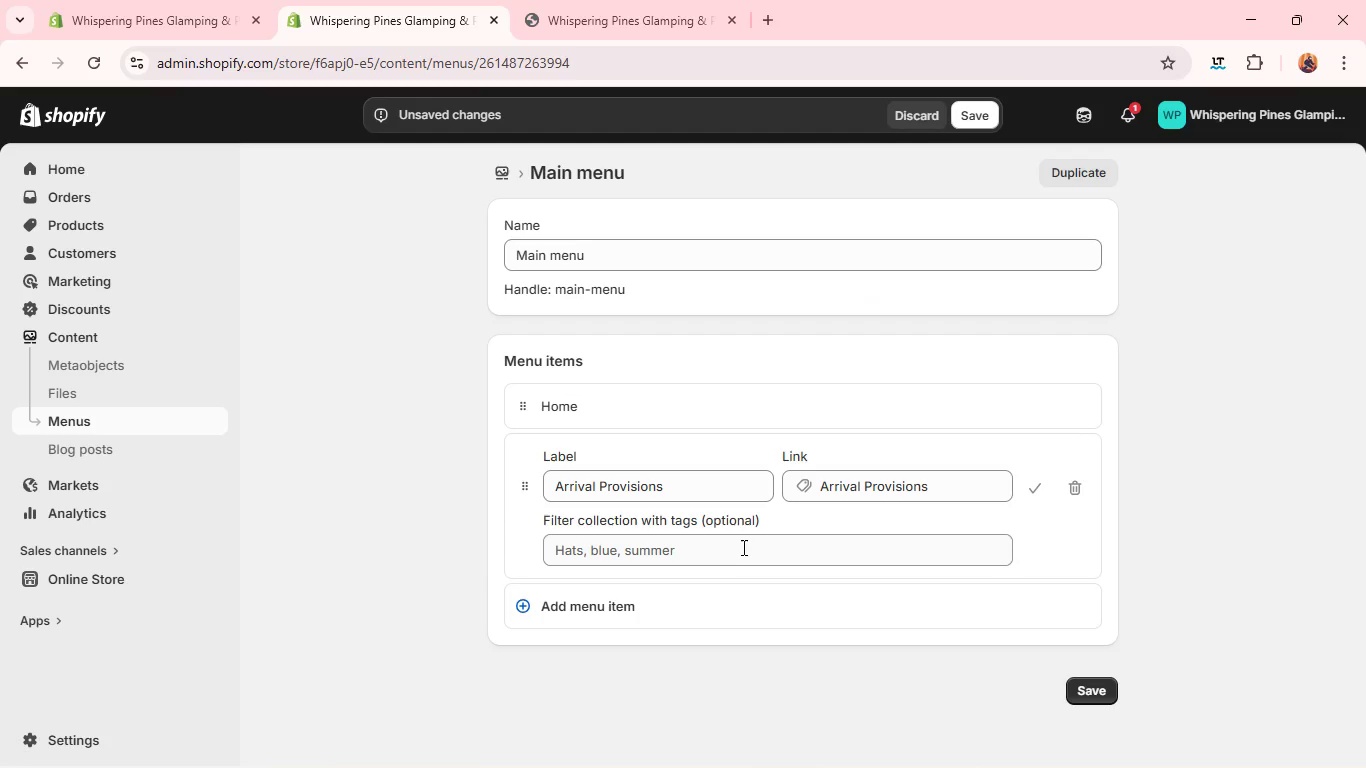 
left_click([742, 547])
 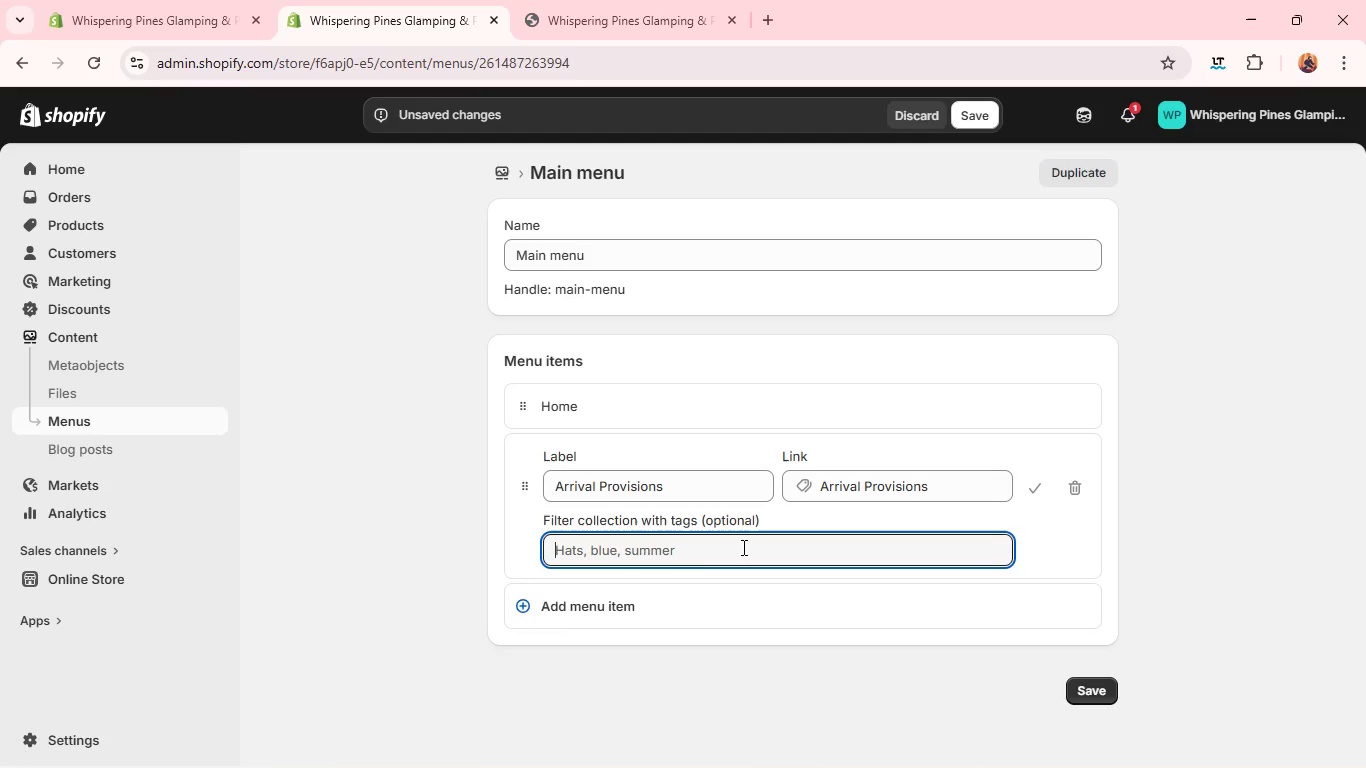 
type(gEAr)
 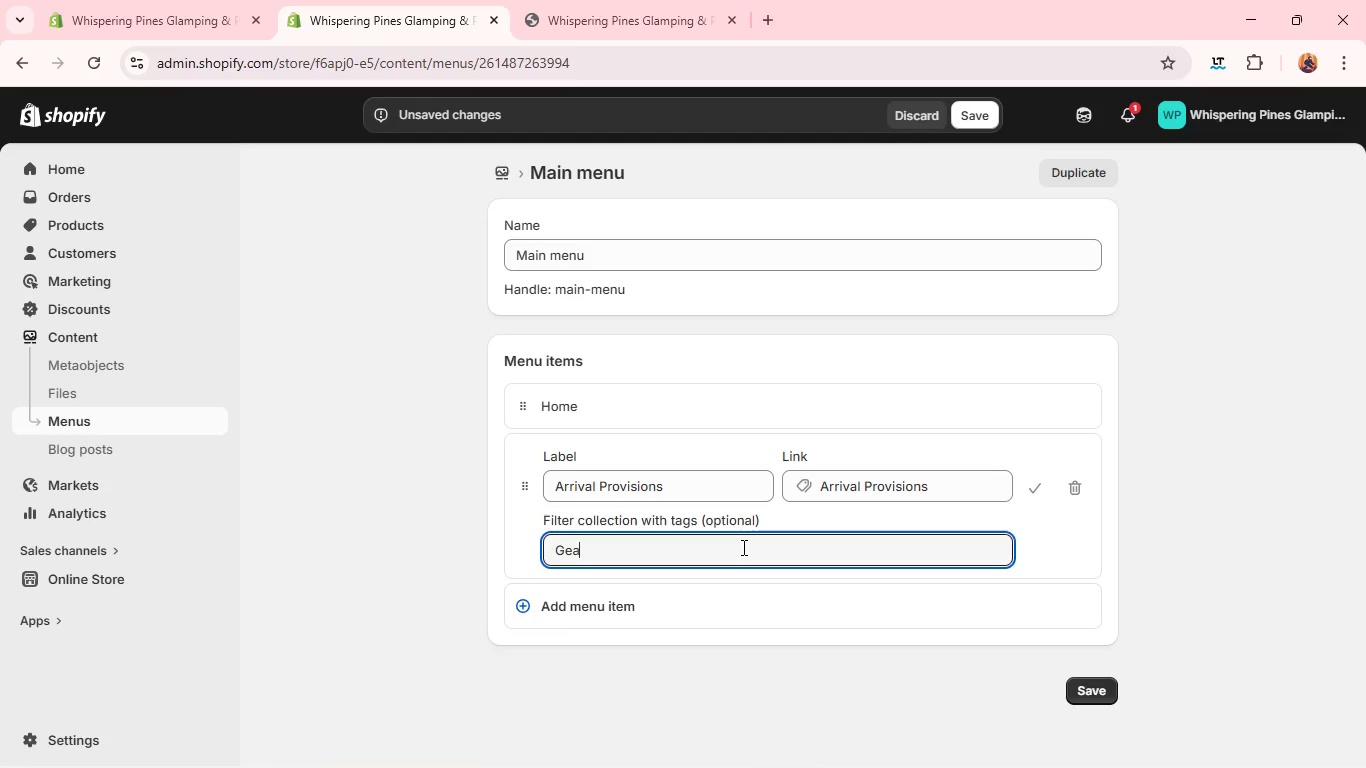 
hold_key(key=Backspace, duration=0.69)
 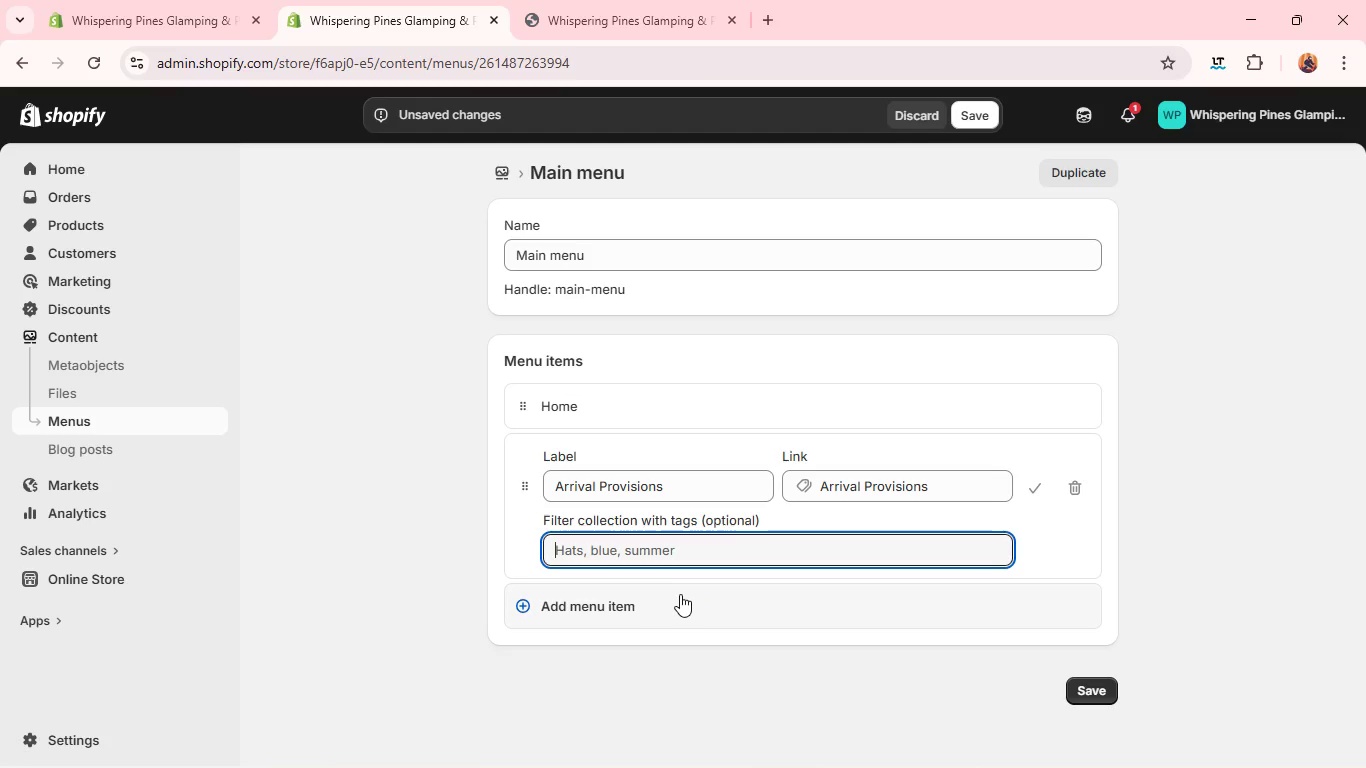 
hold_key(key=Backspace, duration=8.3)
 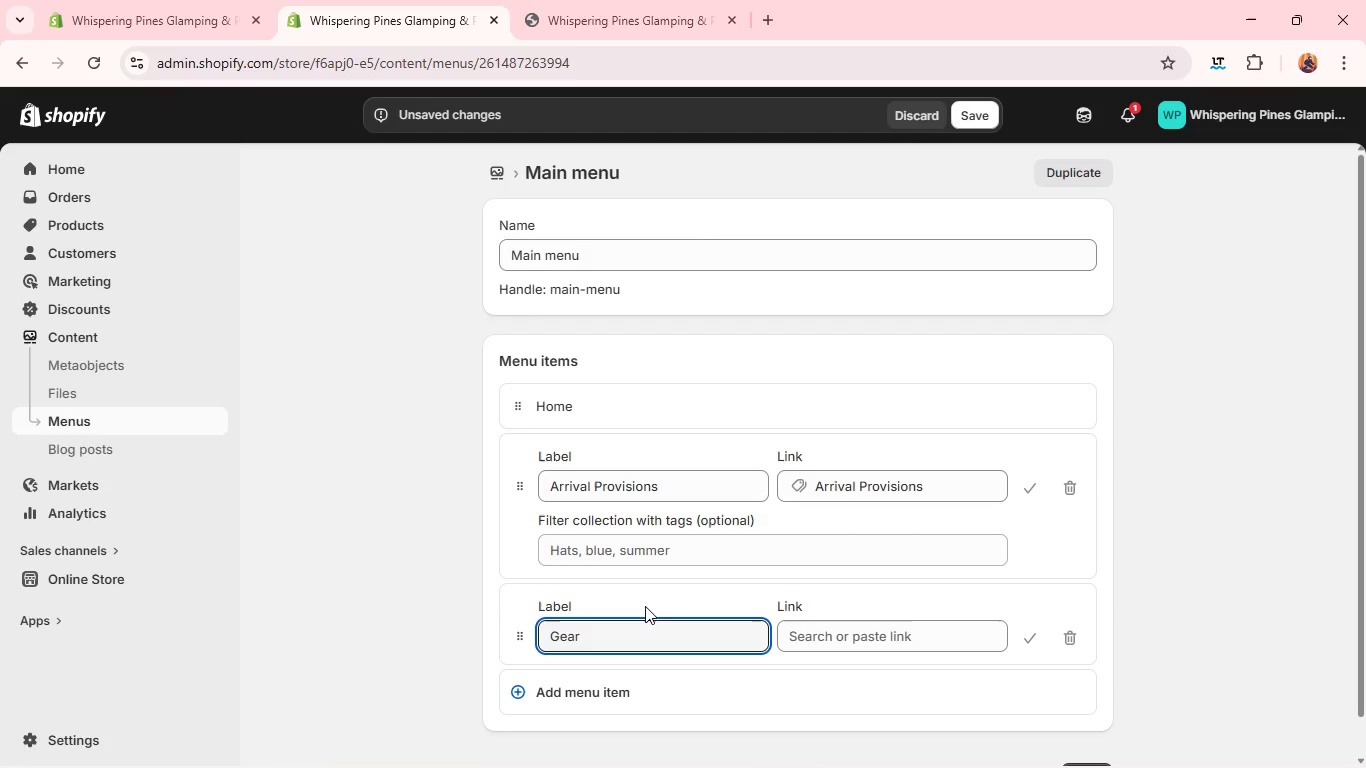 
left_click([680, 594])
 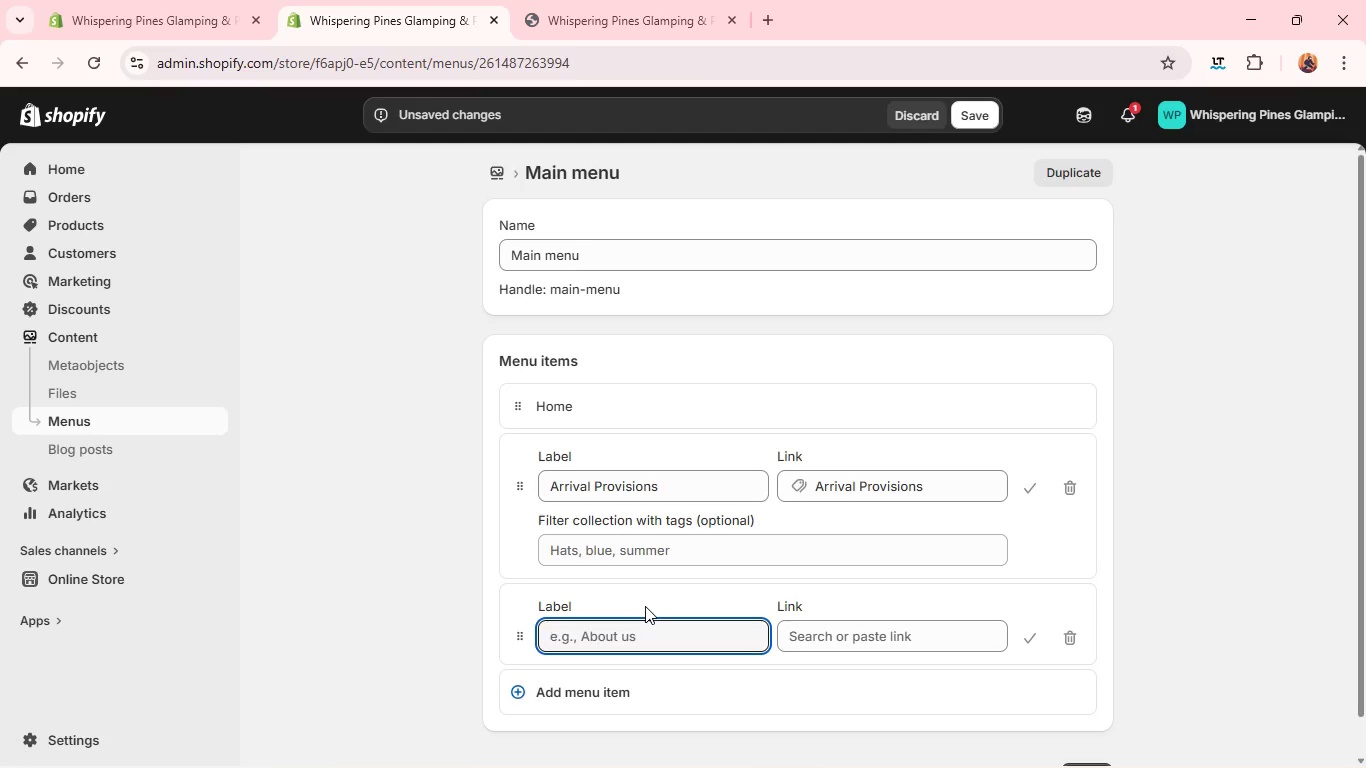 
type(Gear TREntals)
 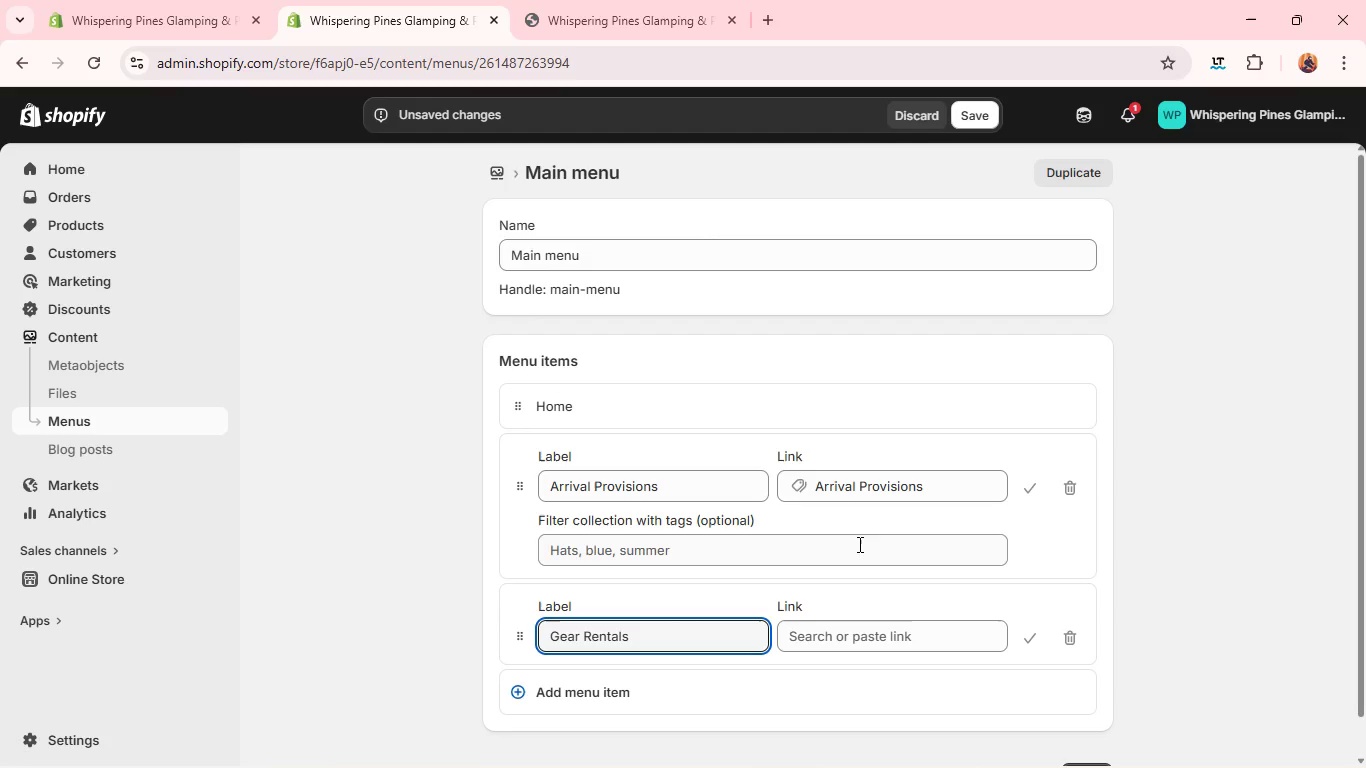 
left_click([867, 637])
 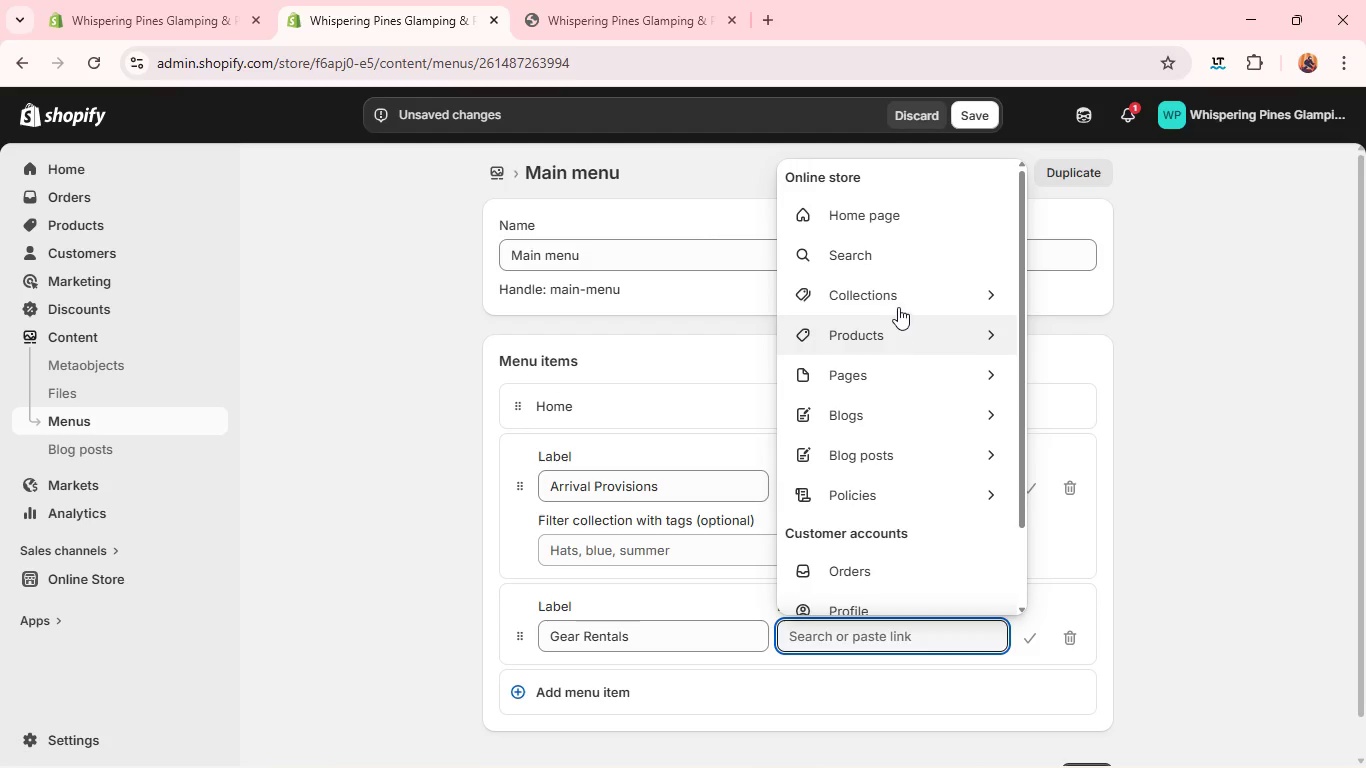 
left_click([898, 292])
 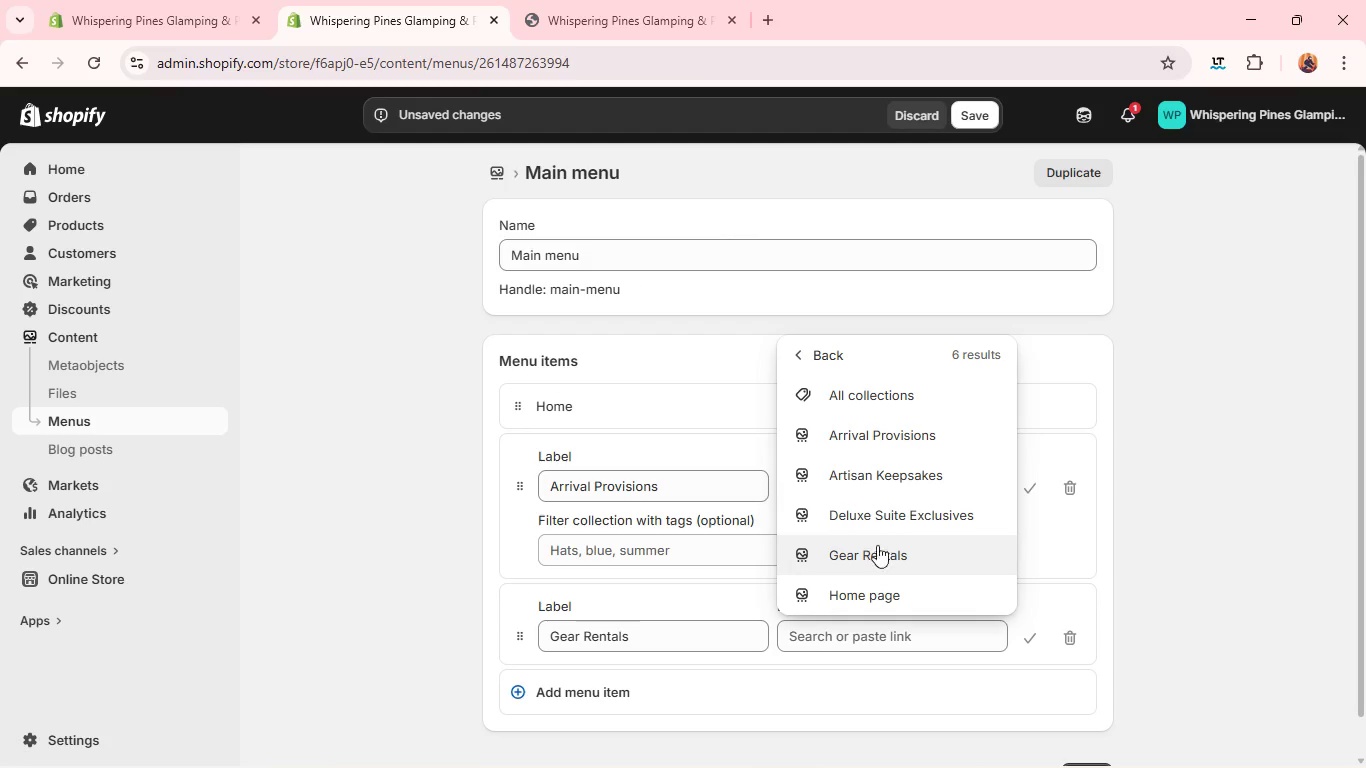 
left_click([873, 551])
 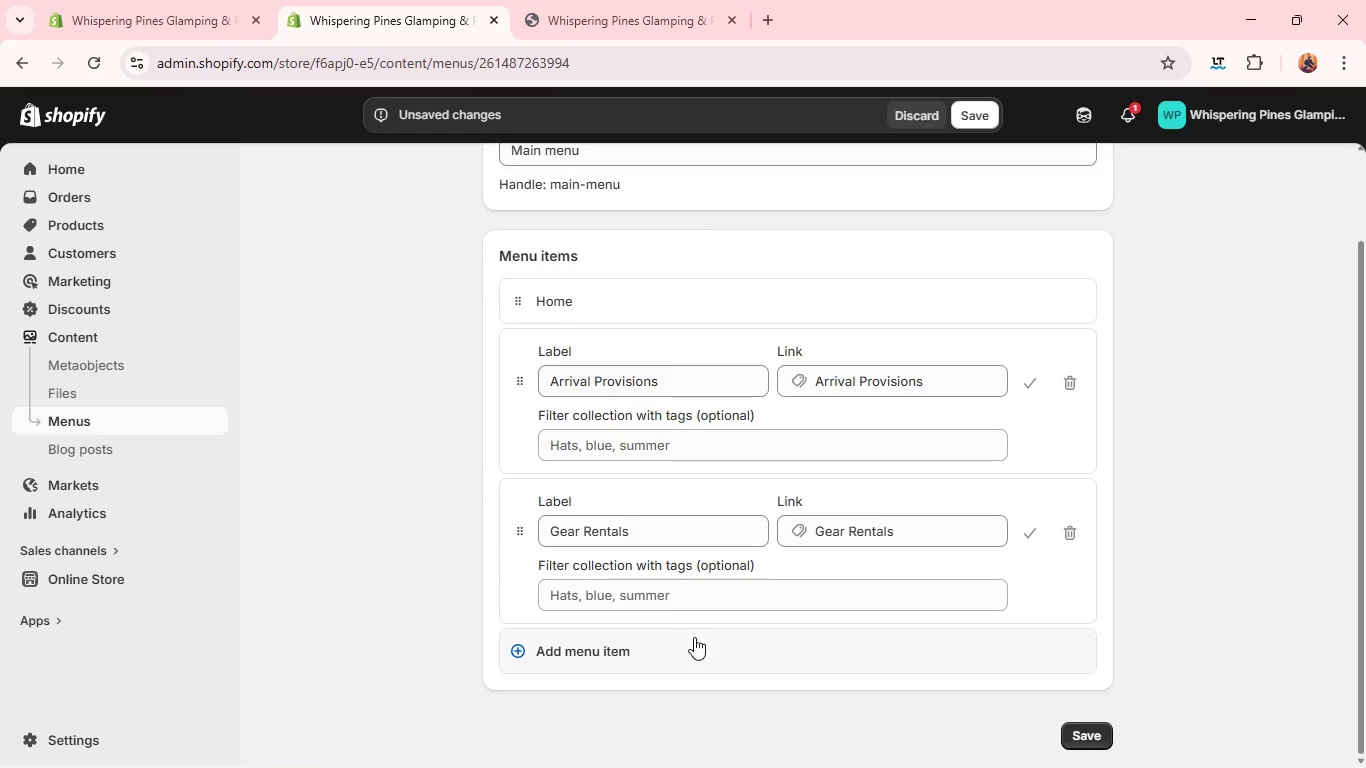 
left_click([687, 644])
 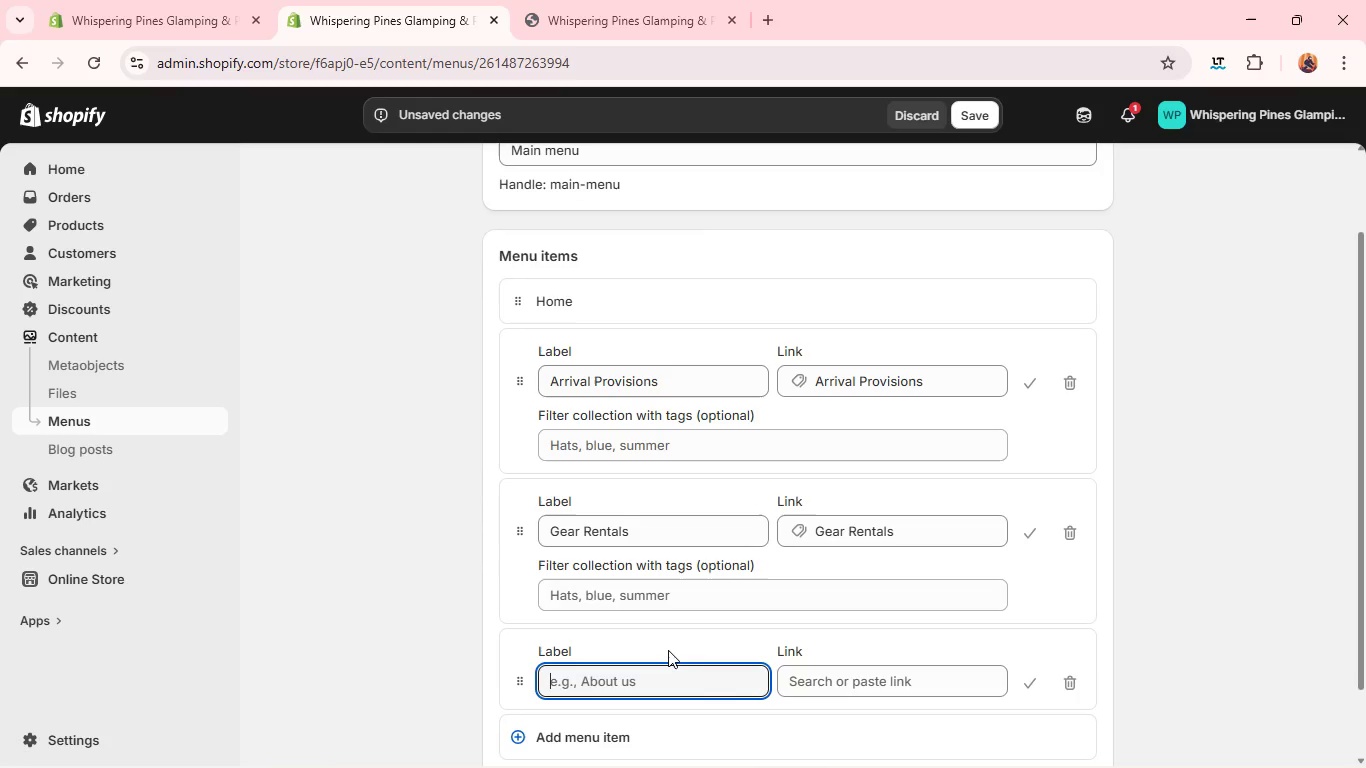 
type(Kee[)
key(Backspace)
type(psakes)
 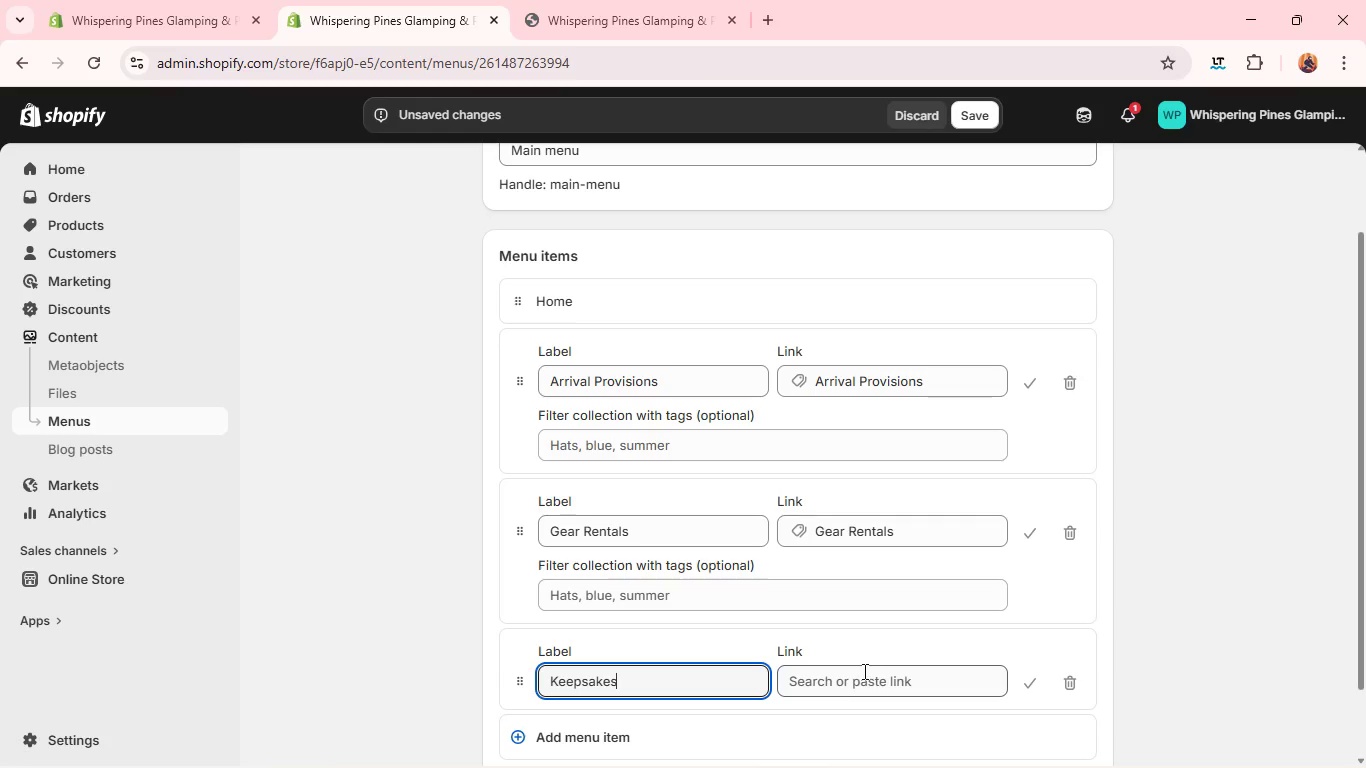 
left_click([863, 671])
 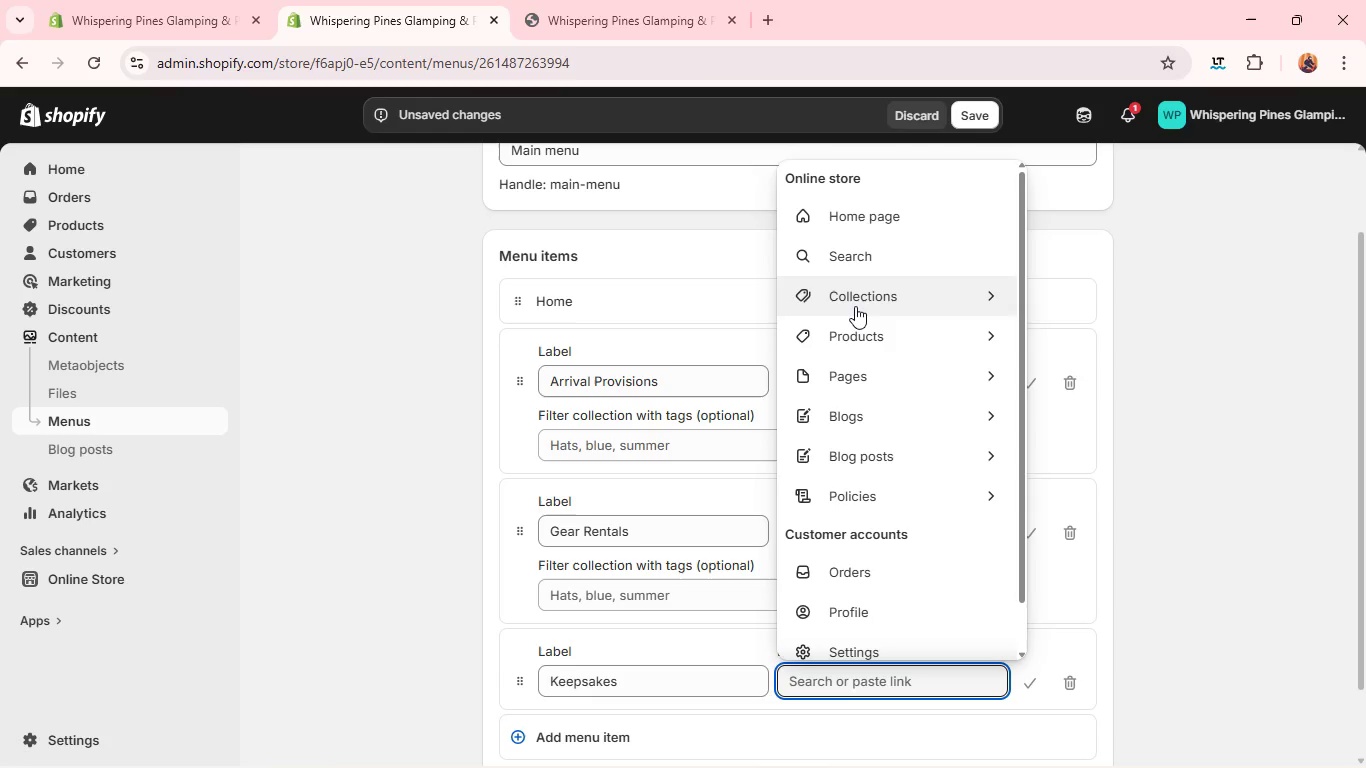 
left_click([857, 304])
 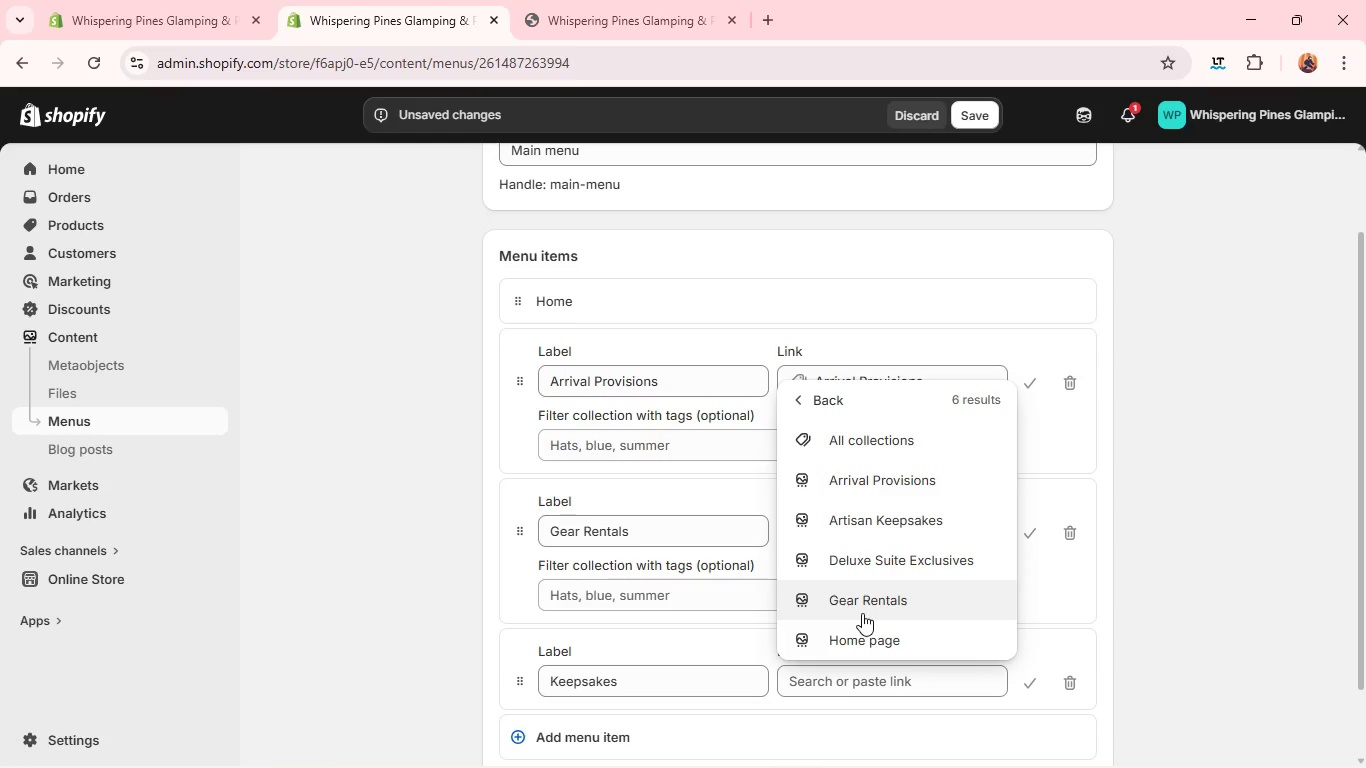 
wait(7.98)
 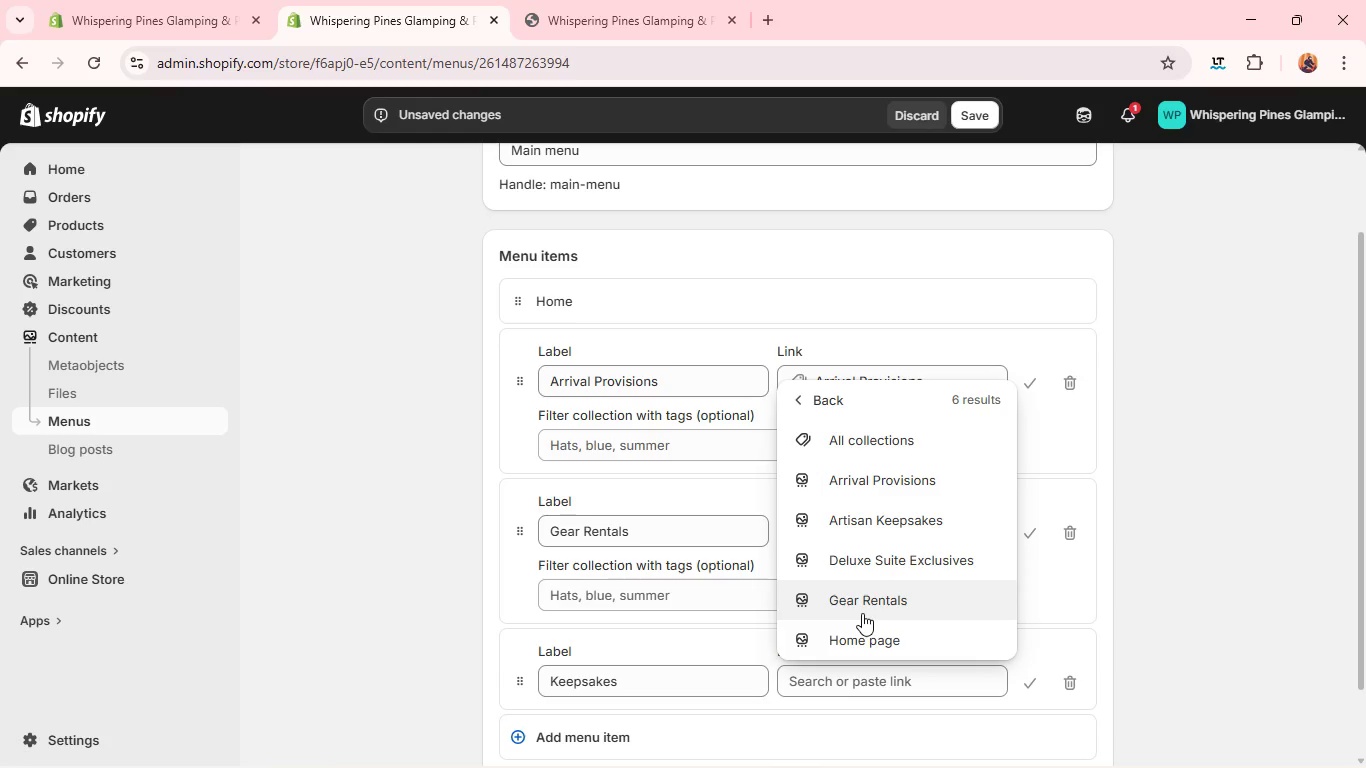 
left_click([858, 524])
 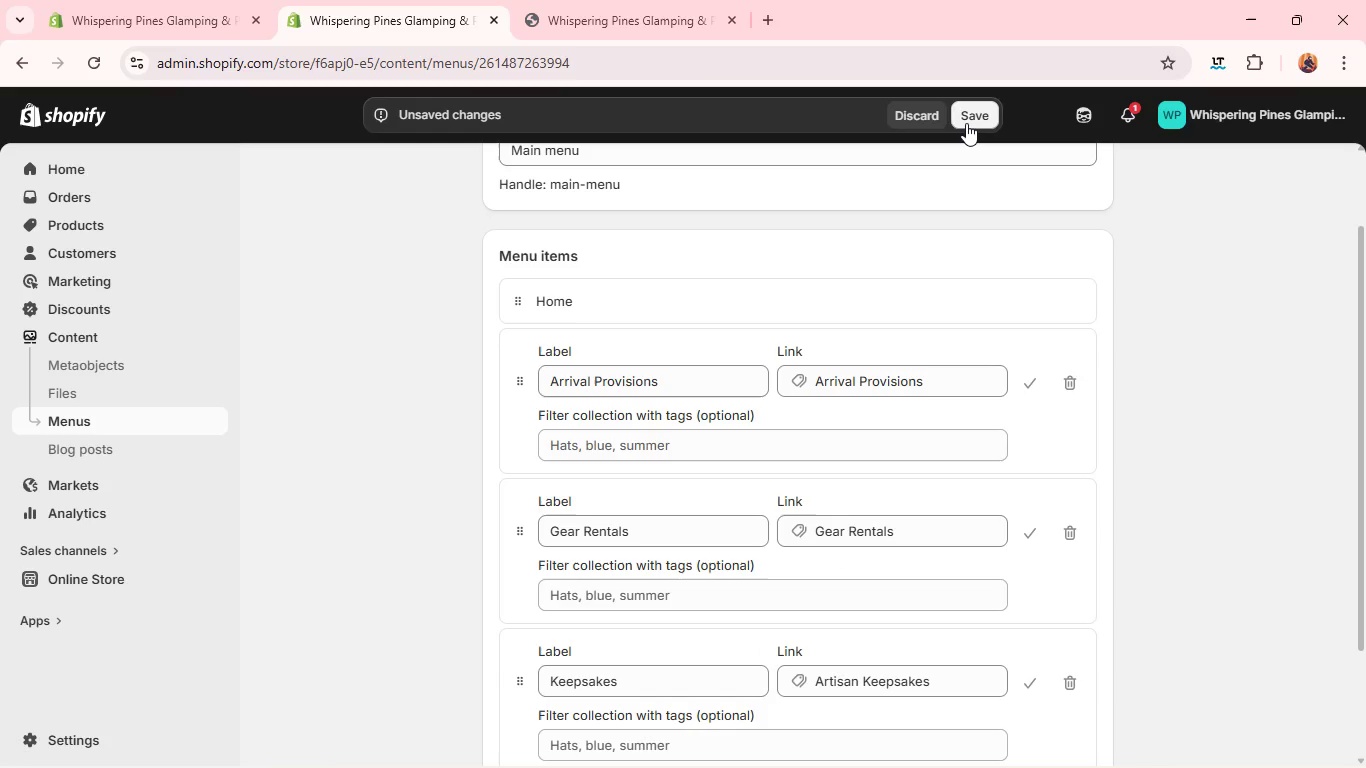 
left_click([967, 123])
 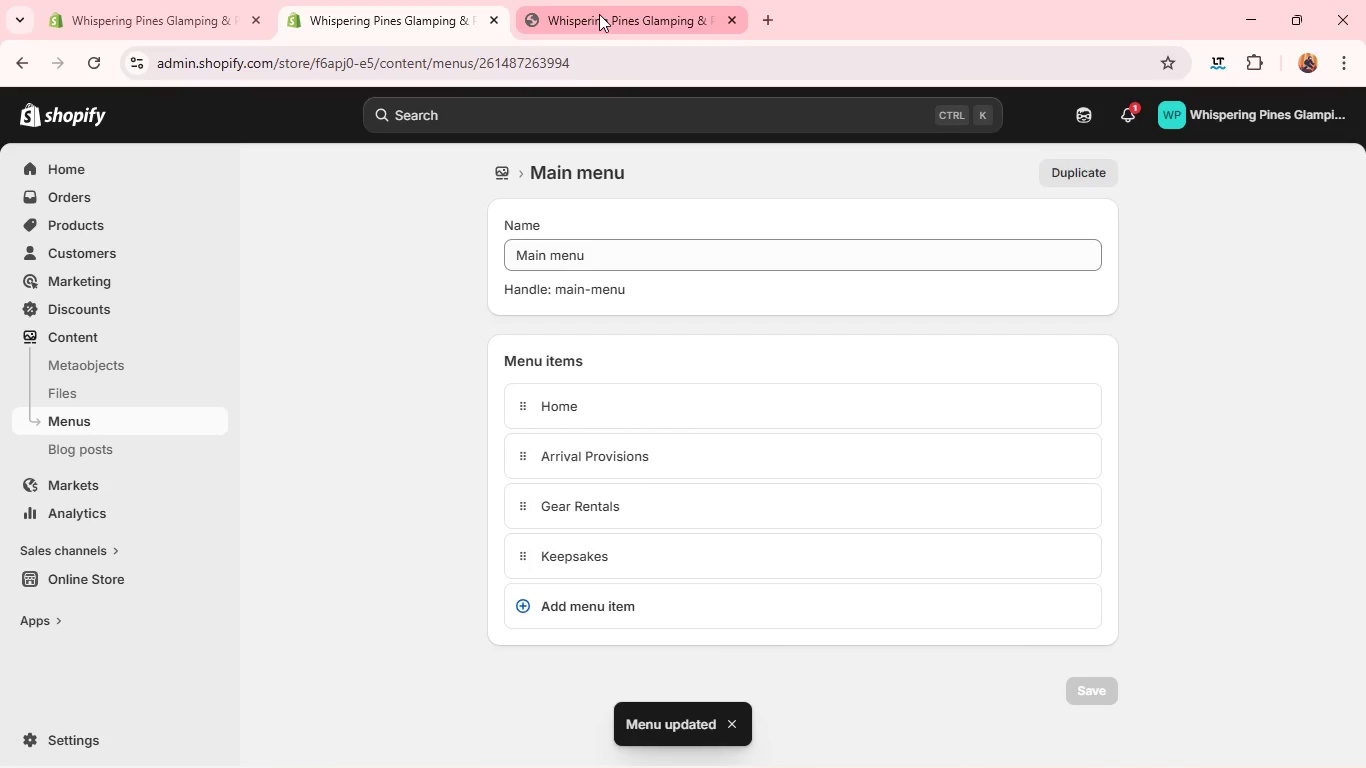 
left_click([599, 14])
 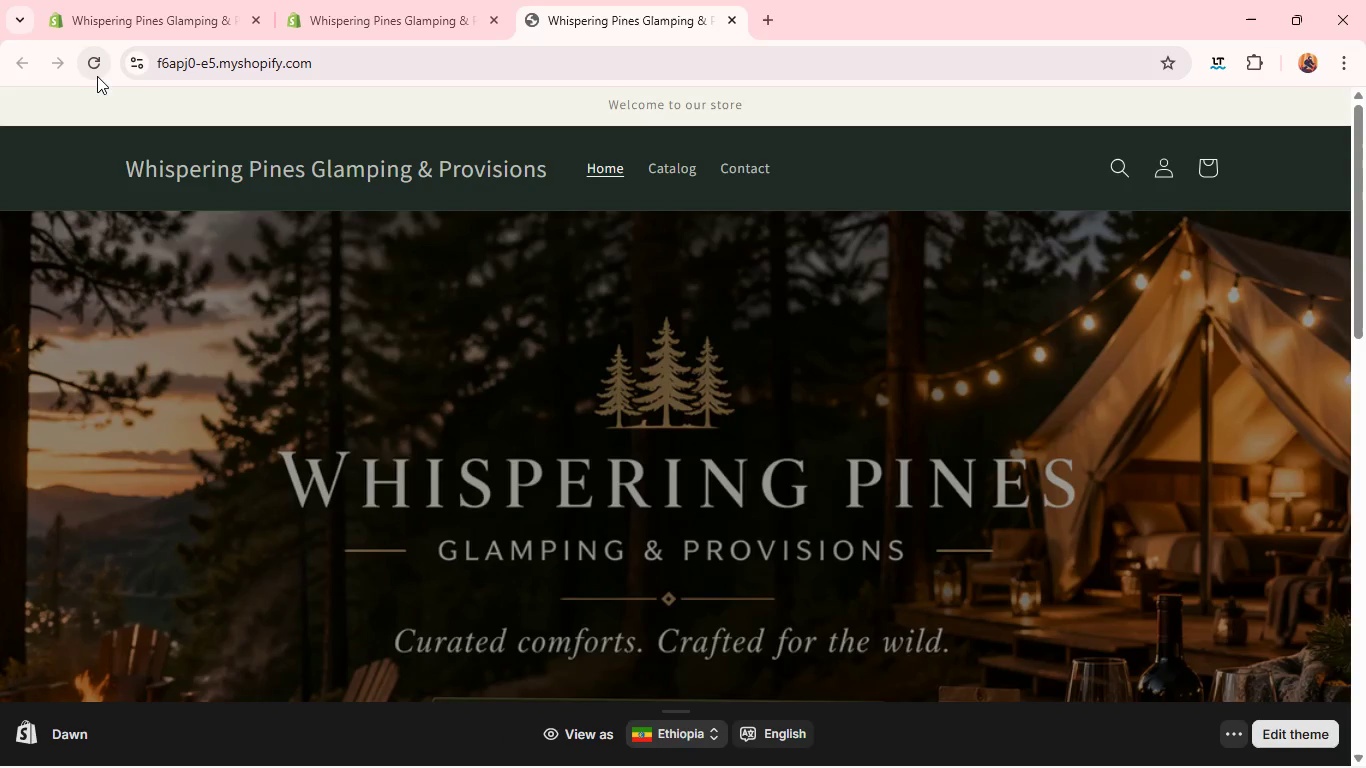 
left_click([94, 73])
 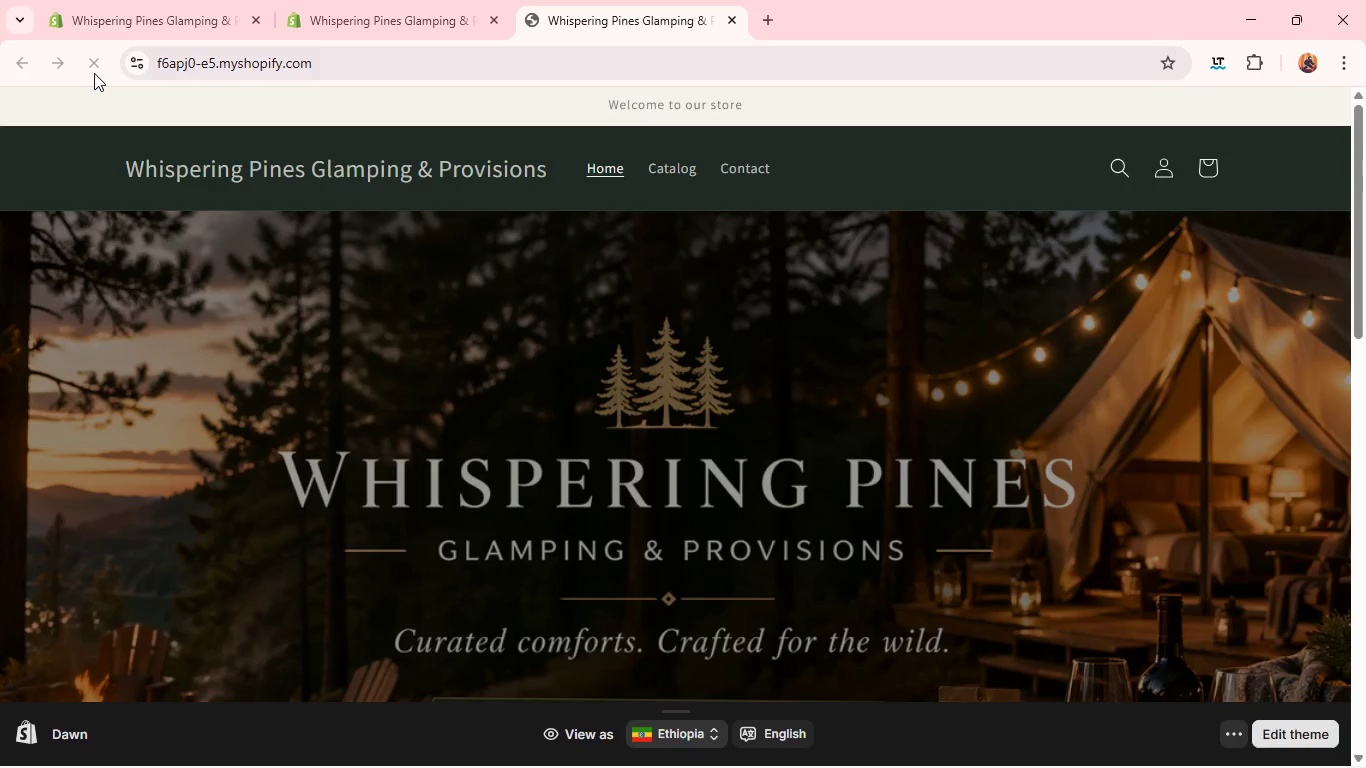 
mouse_move([364, 21])
 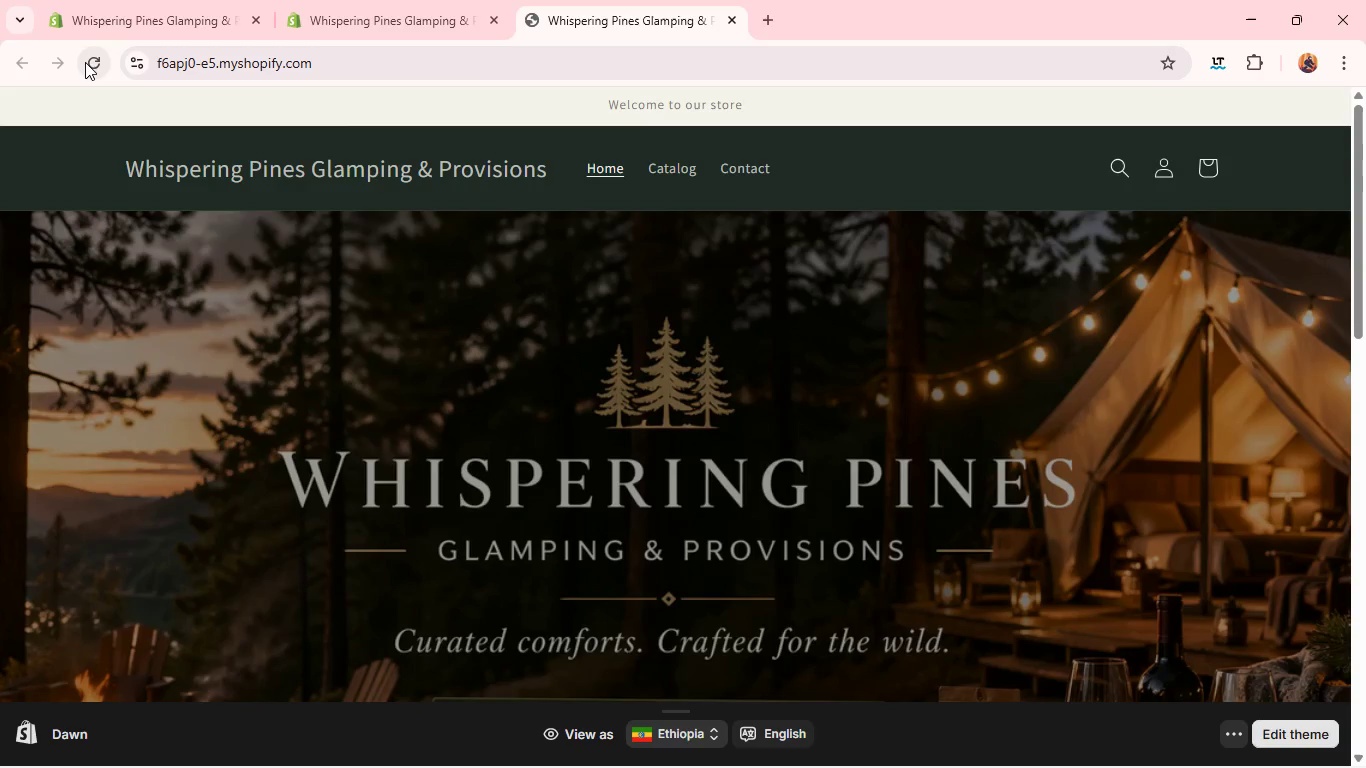 
left_click([85, 62])
 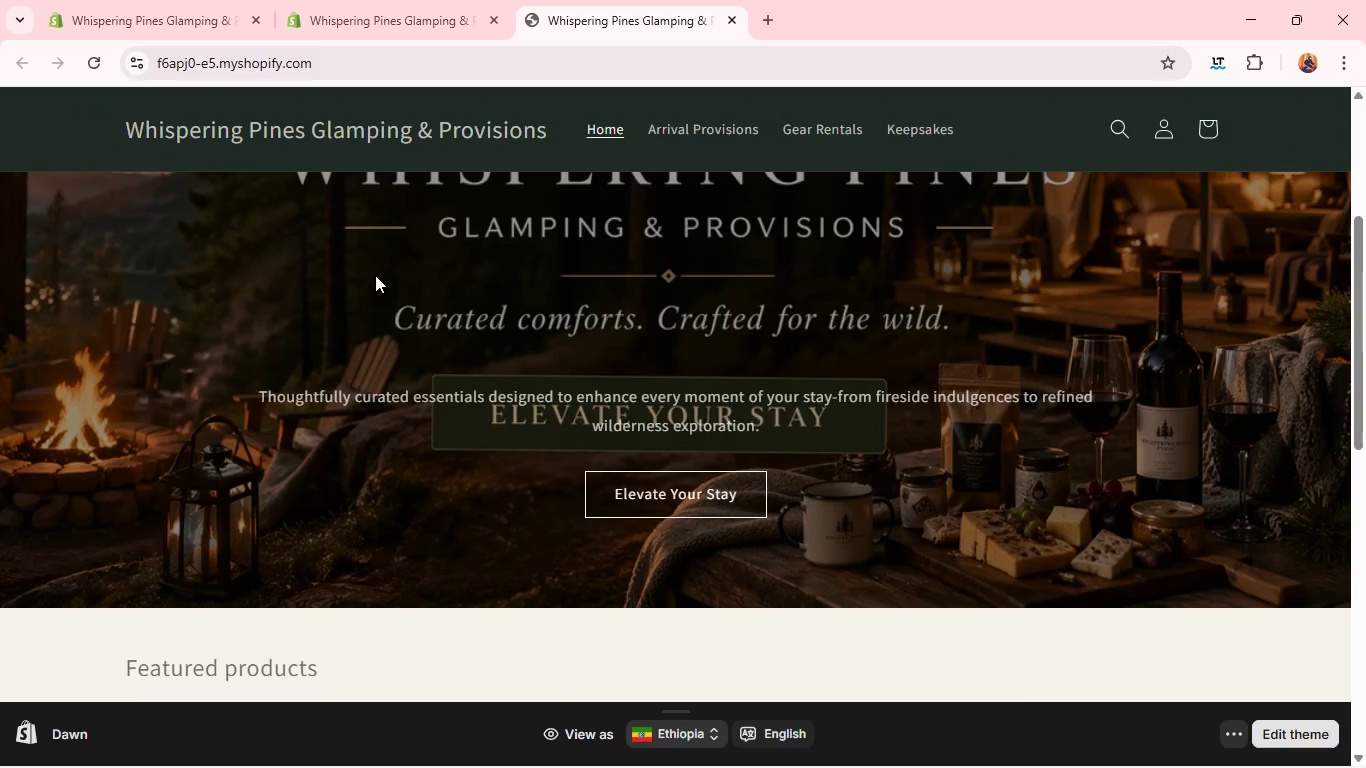 
wait(7.56)
 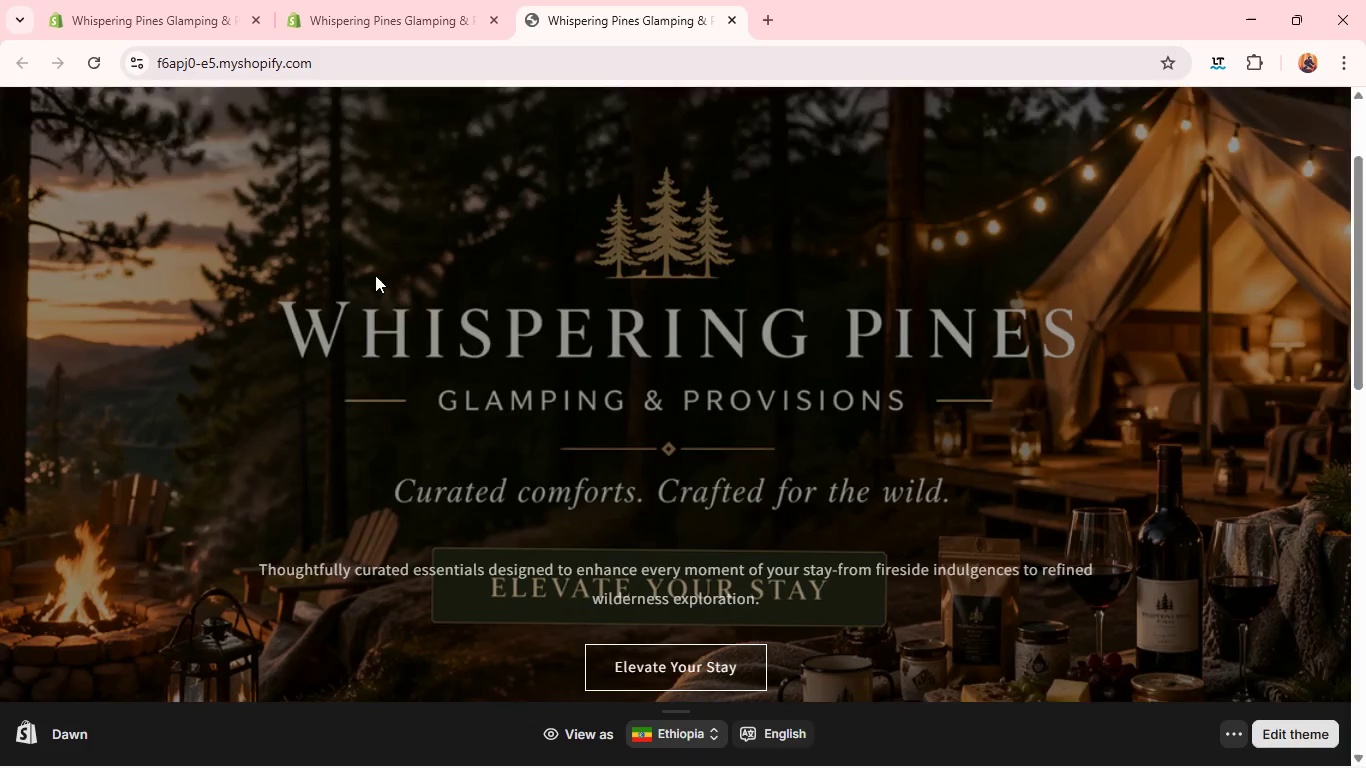 
left_click([369, 14])
 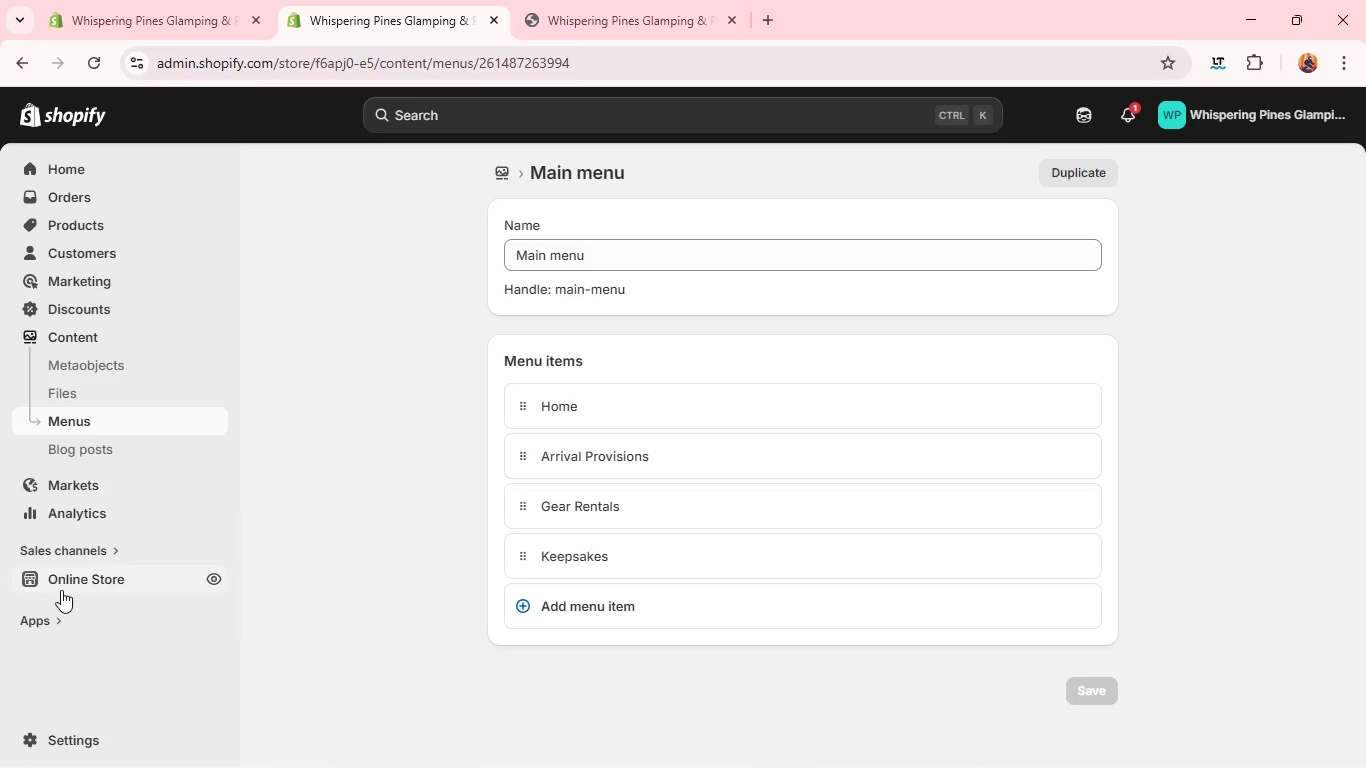 
left_click([61, 590])
 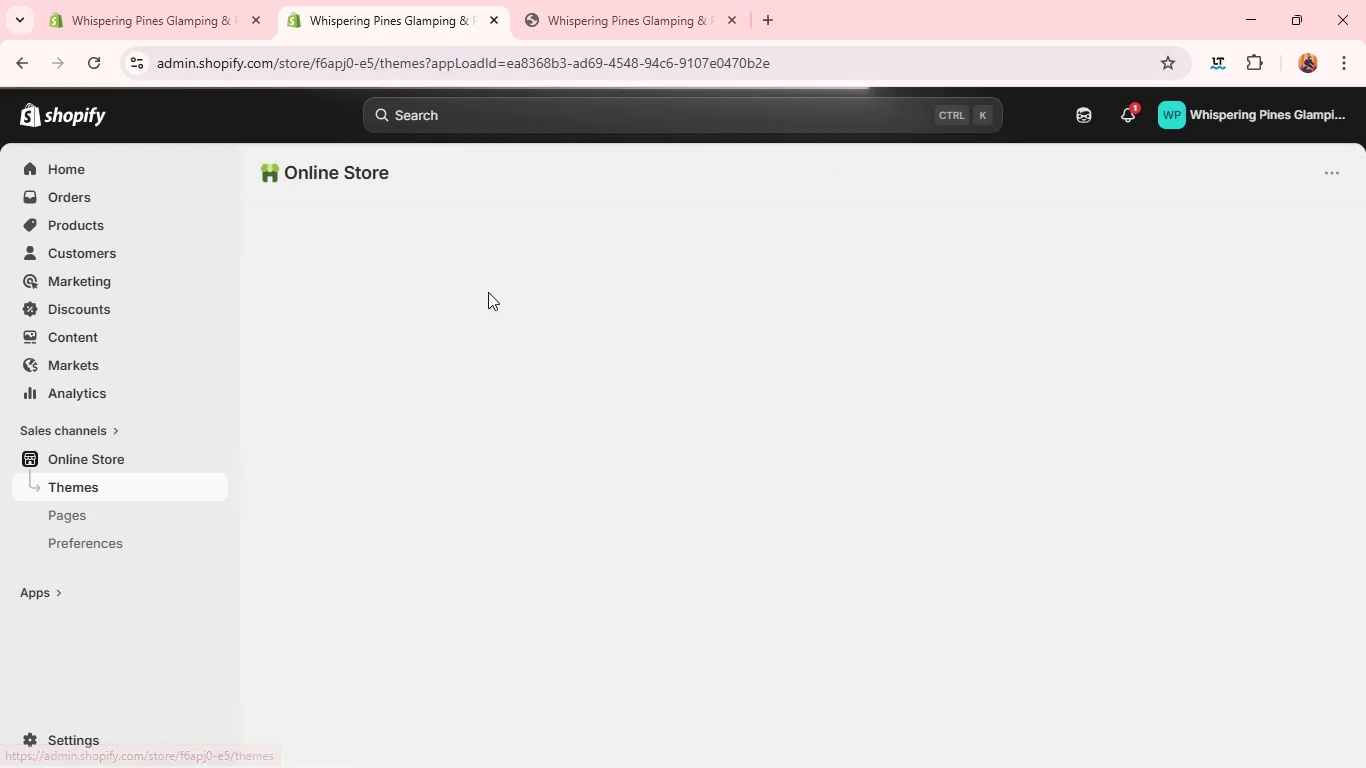 
wait(5.48)
 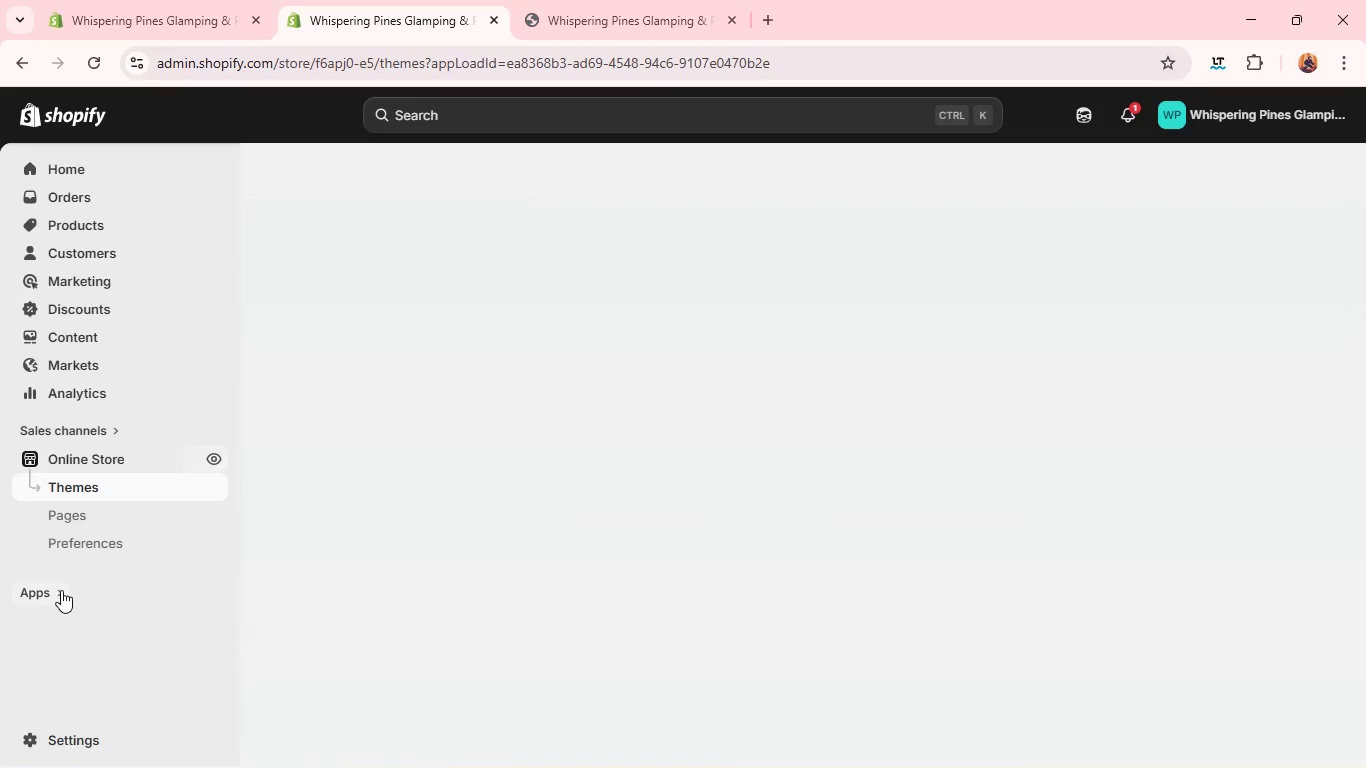 
mouse_move([443, 302])
 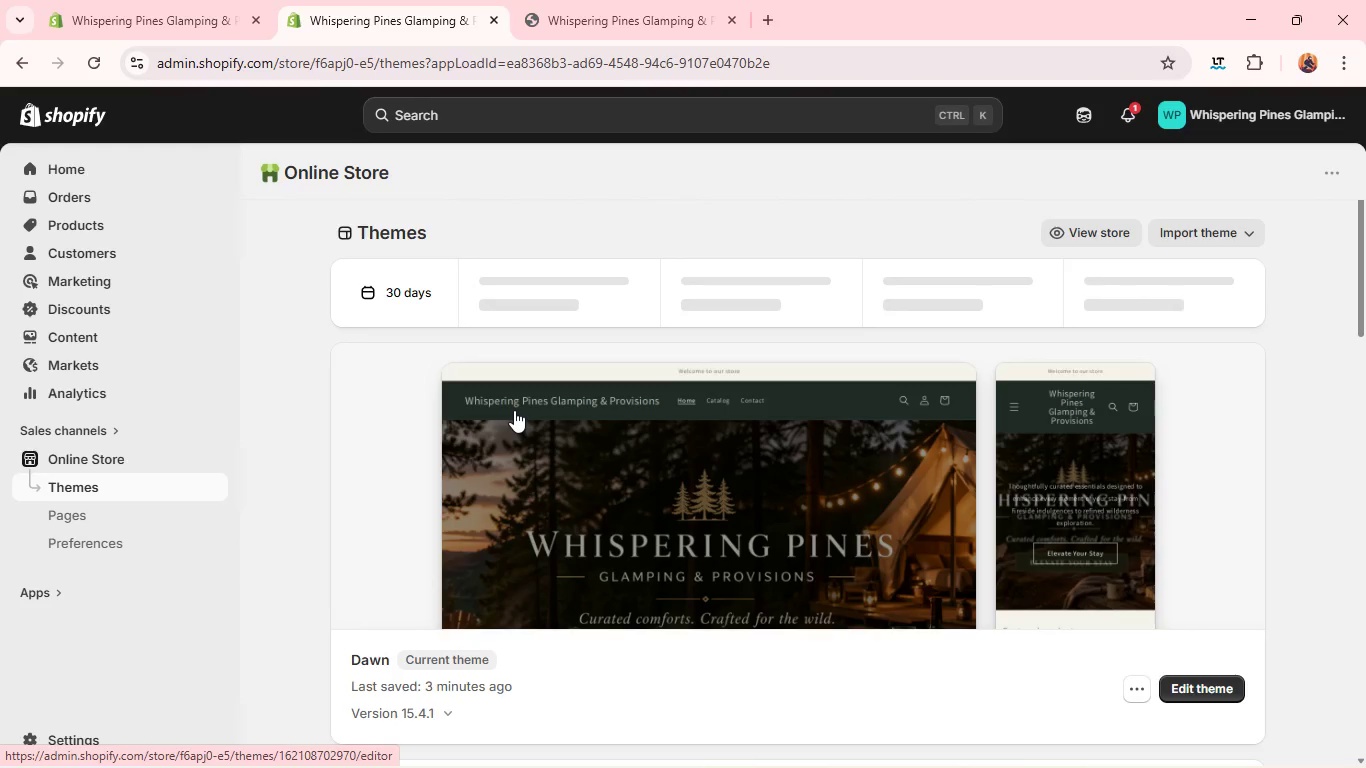 
left_click([514, 410])
 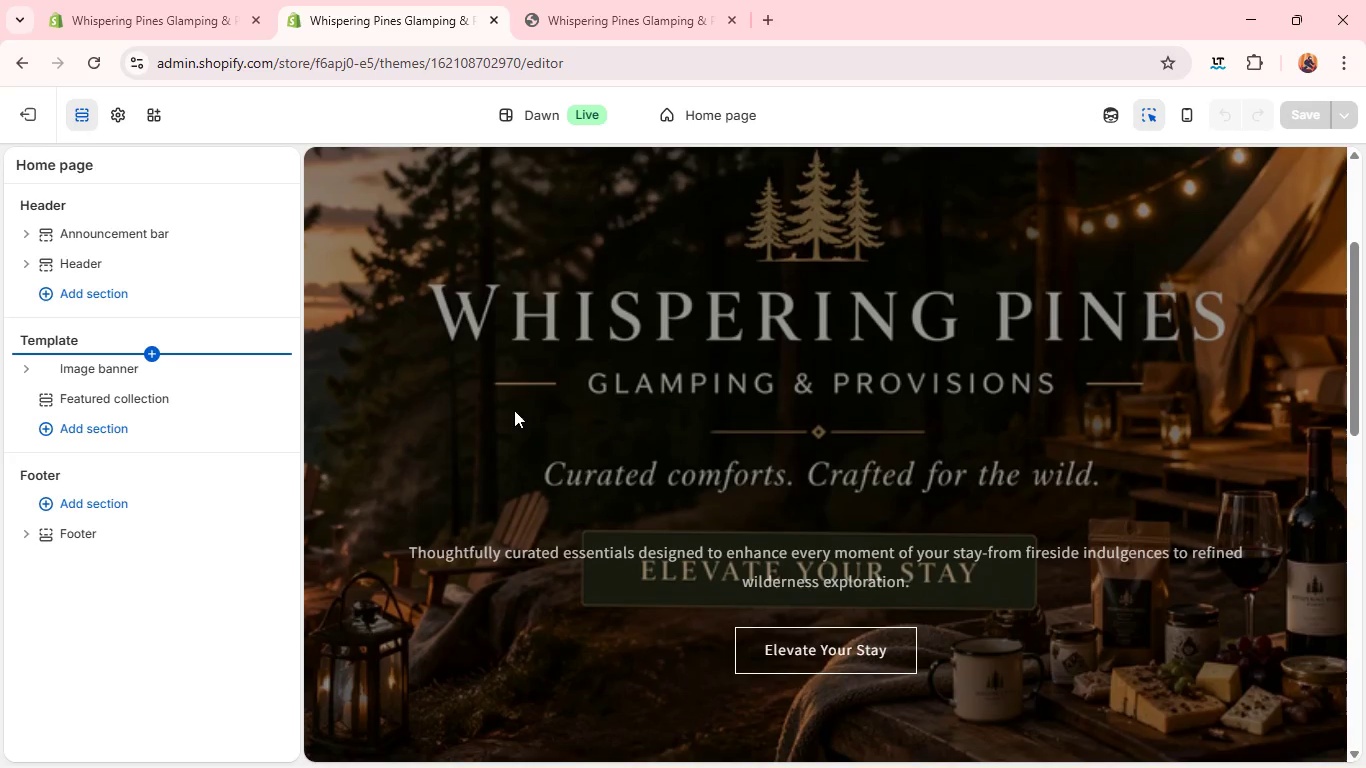 
wait(5.06)
 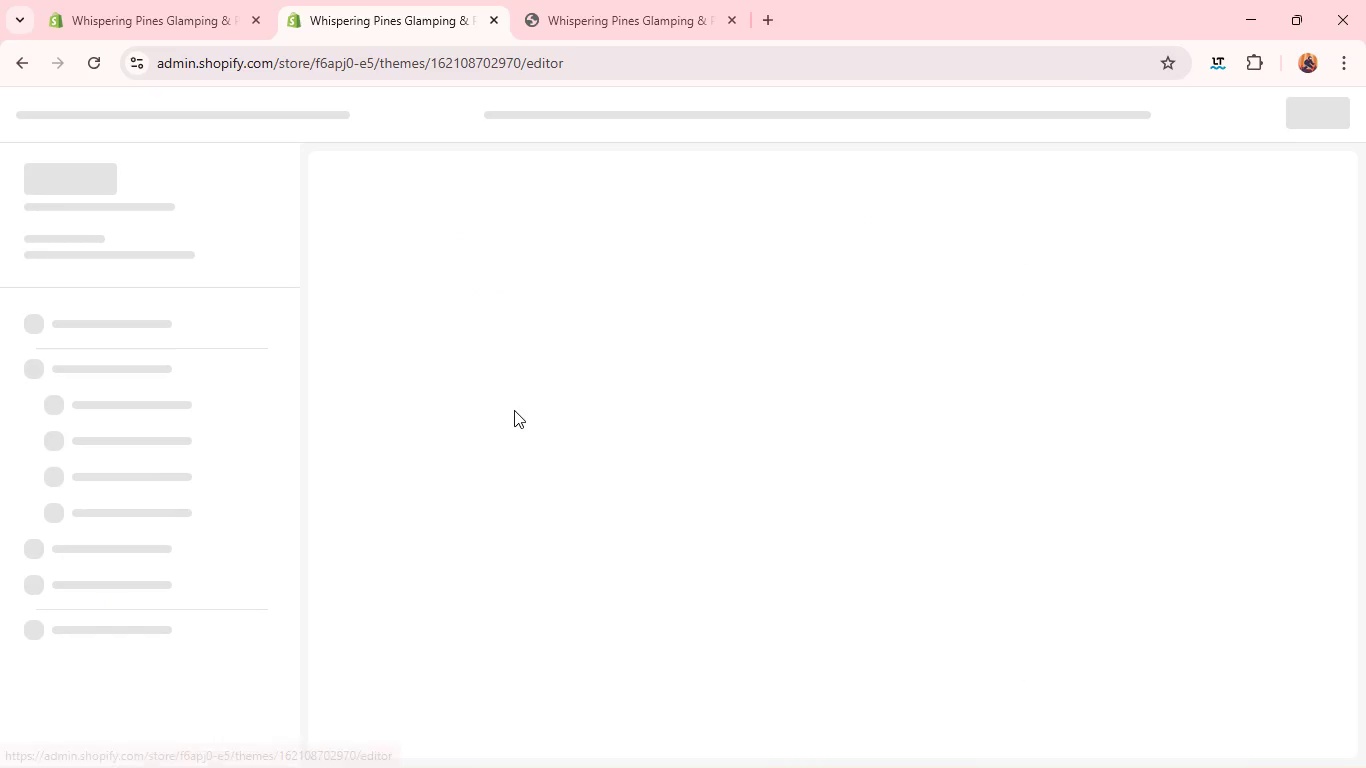 
left_click([475, 548])
 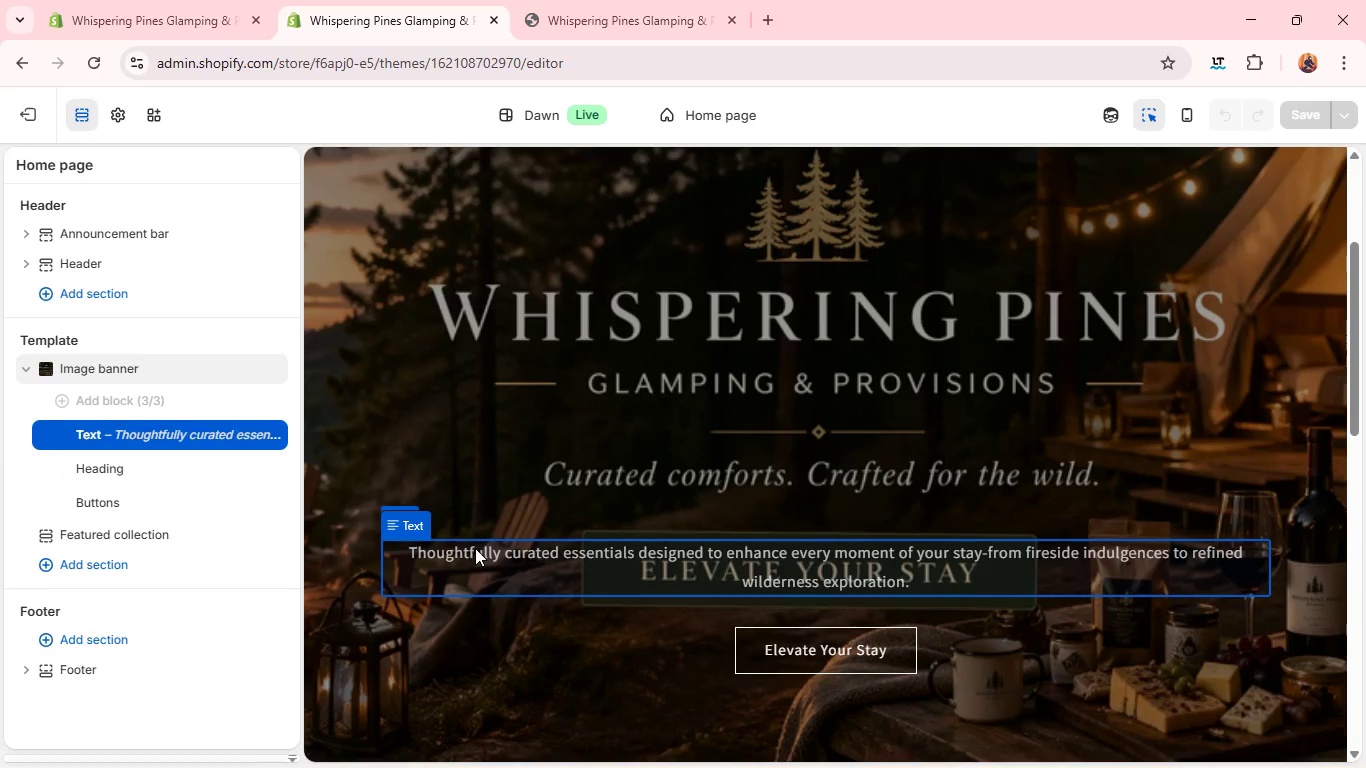 
key(Backspace)
 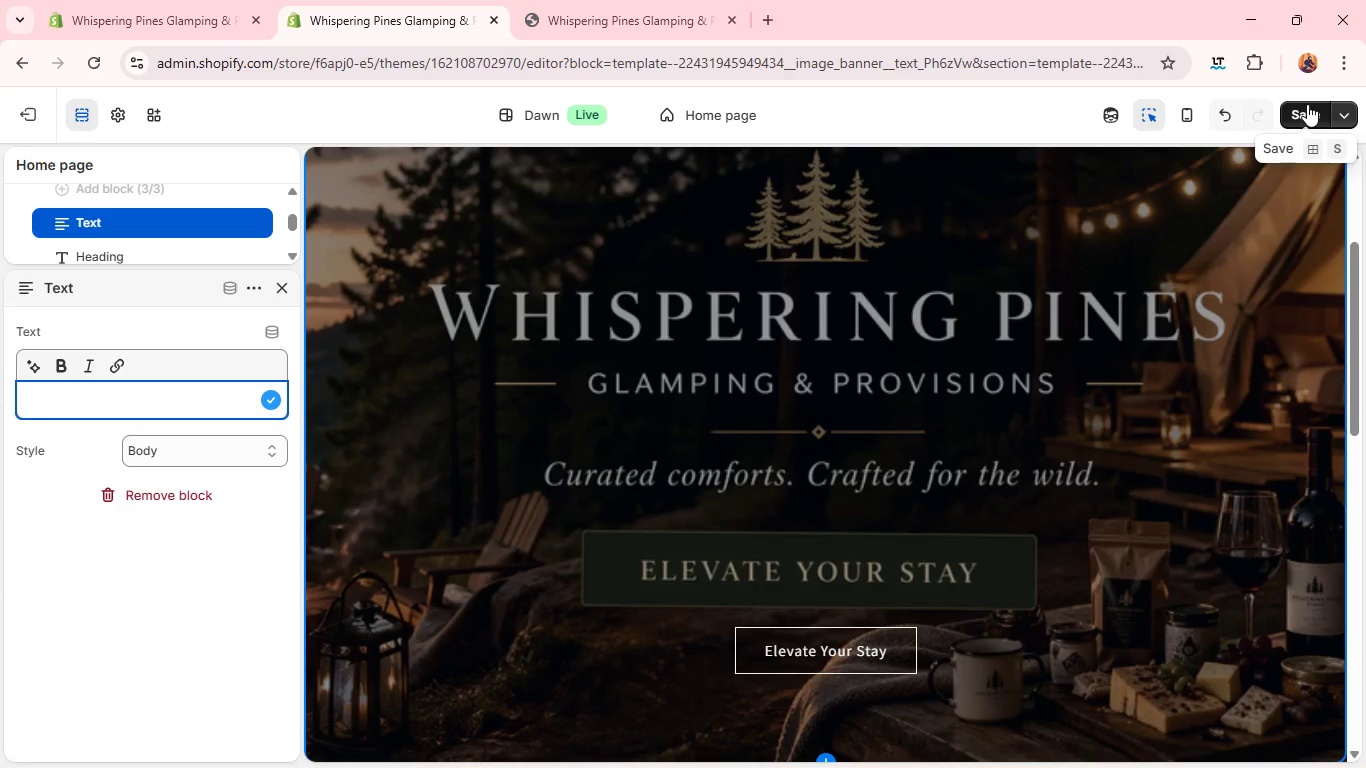 
left_click([1304, 109])
 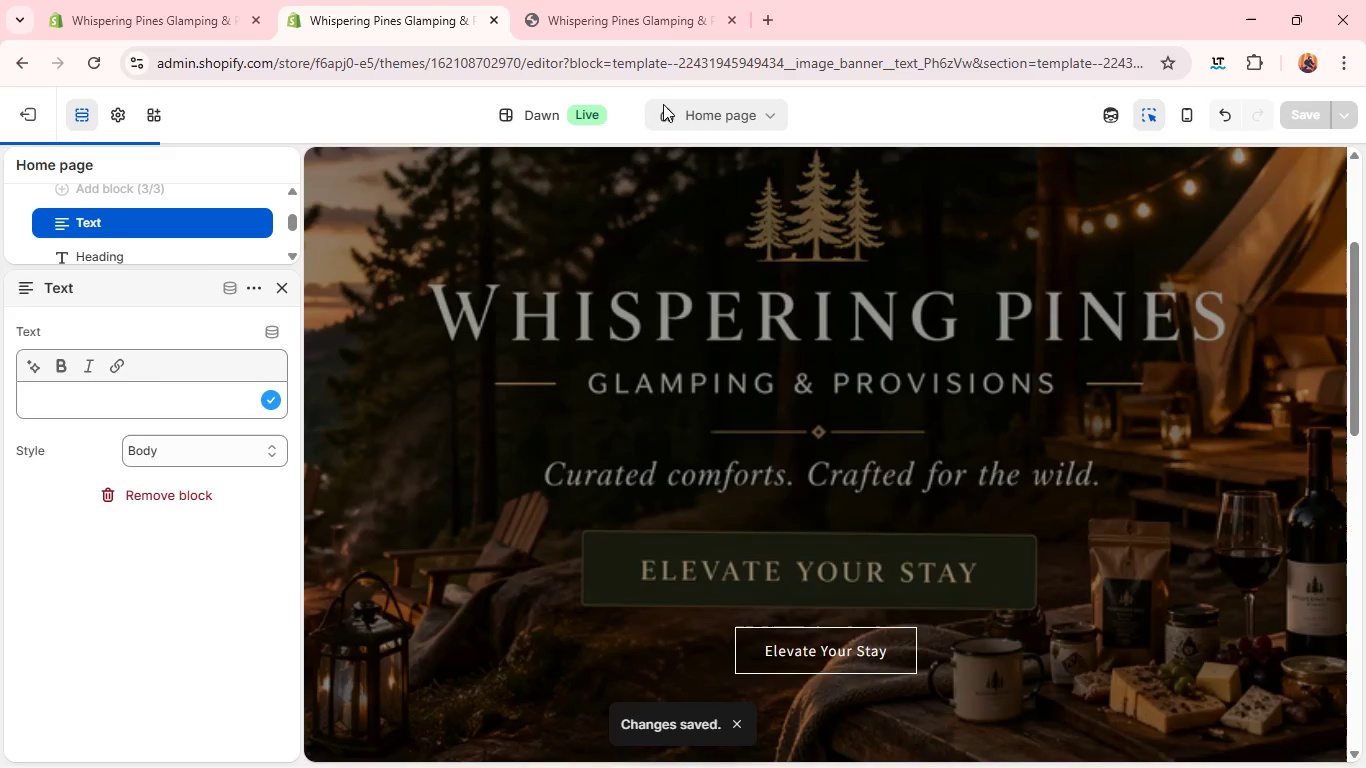 
left_click([648, 19])
 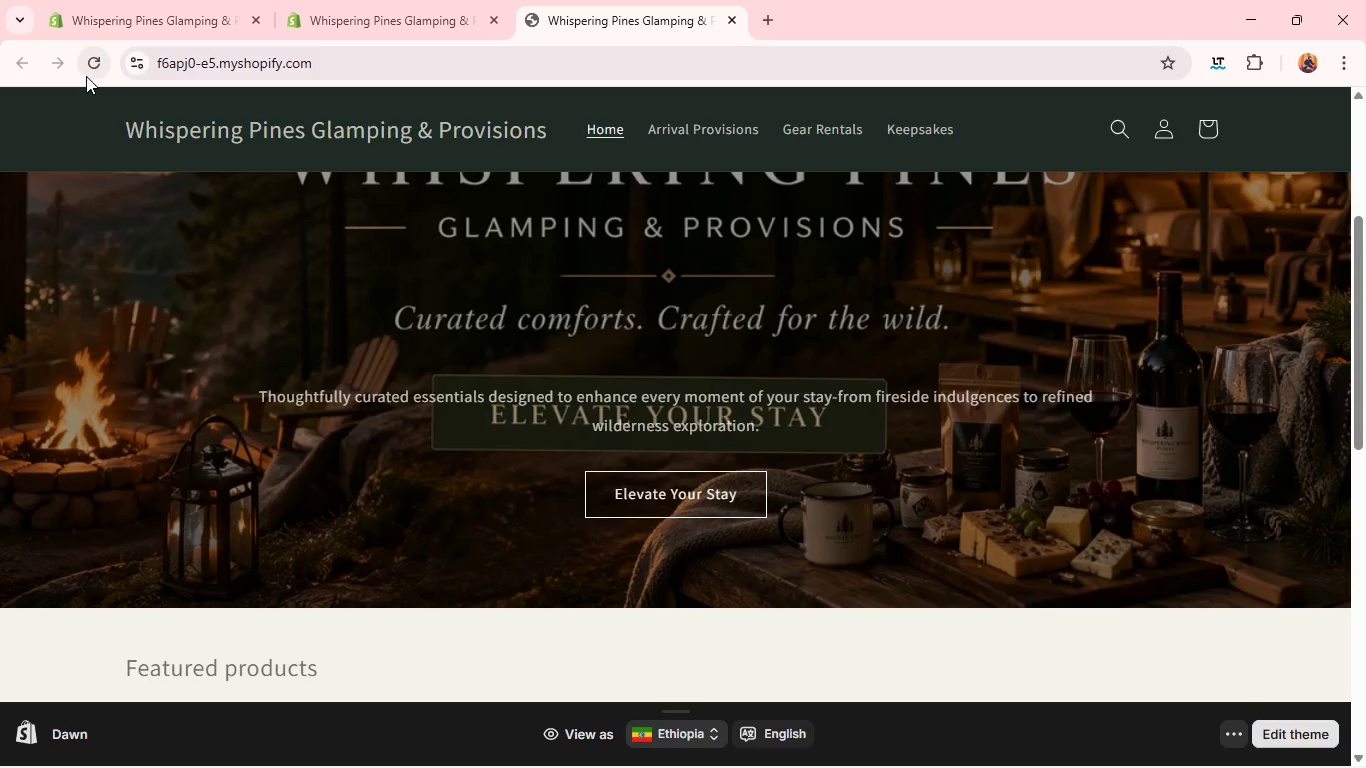 
left_click([86, 75])
 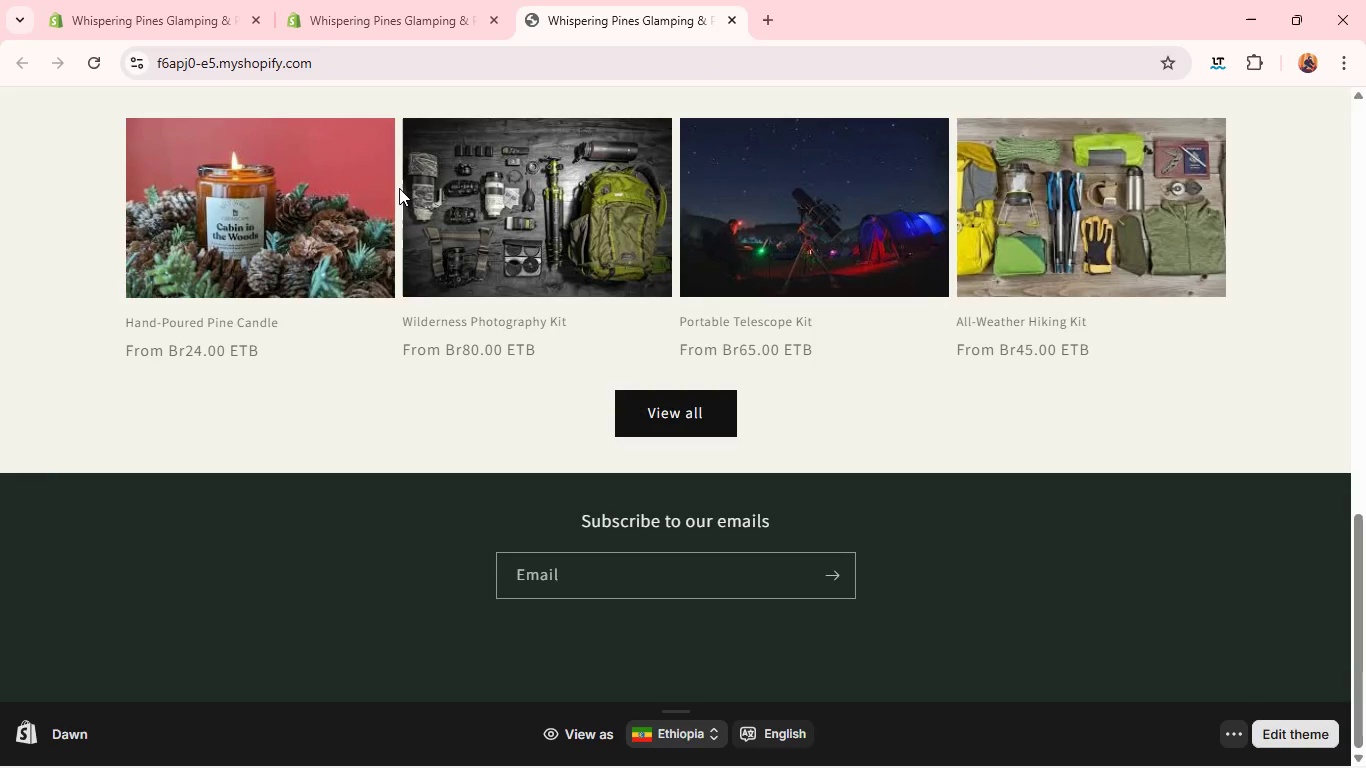 
wait(6.34)
 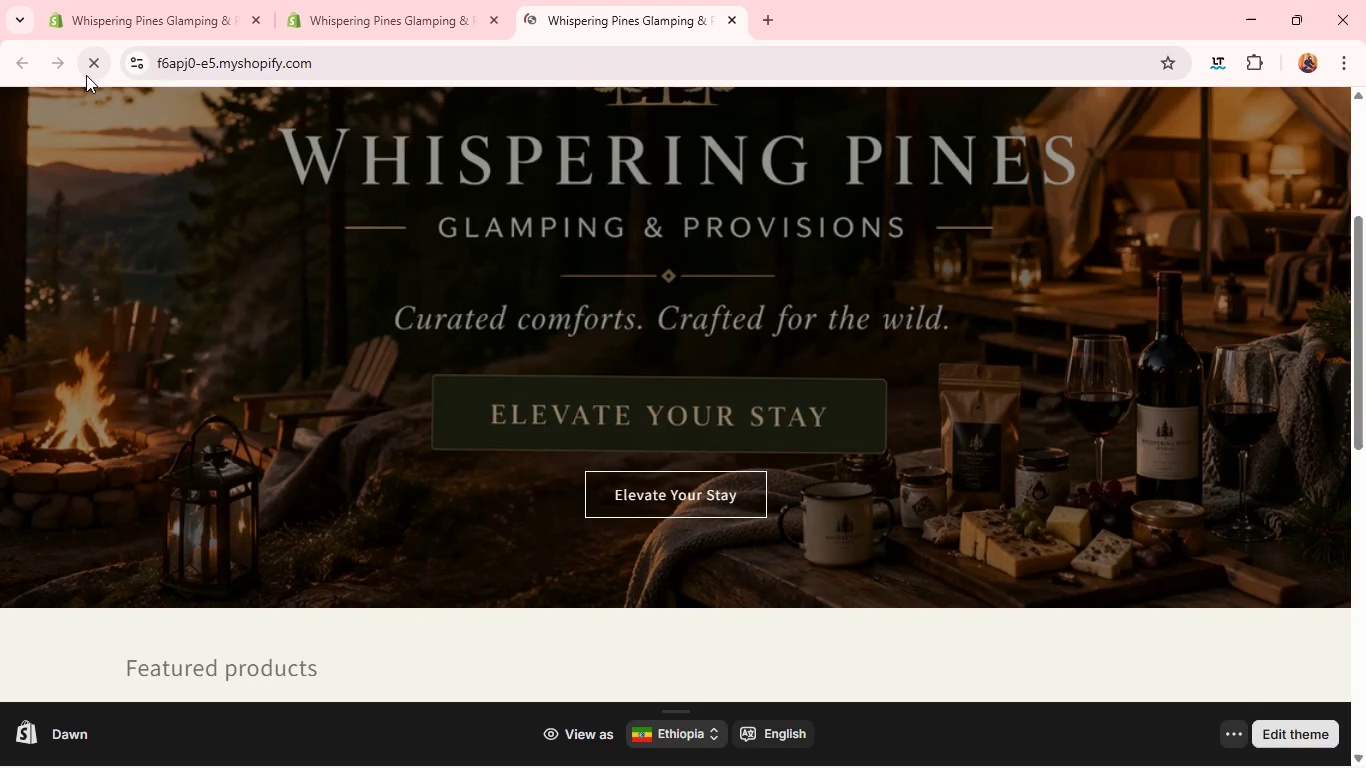 
double_click([324, 197])
 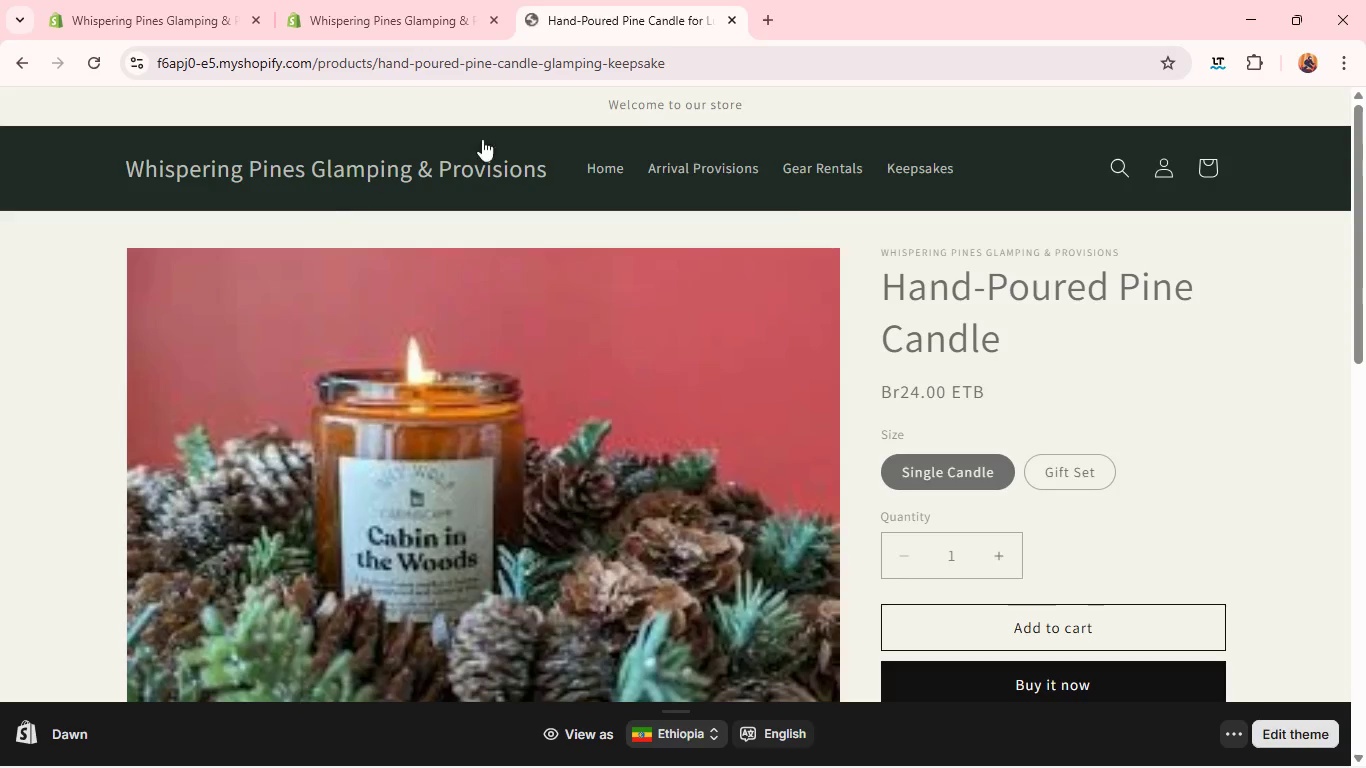 